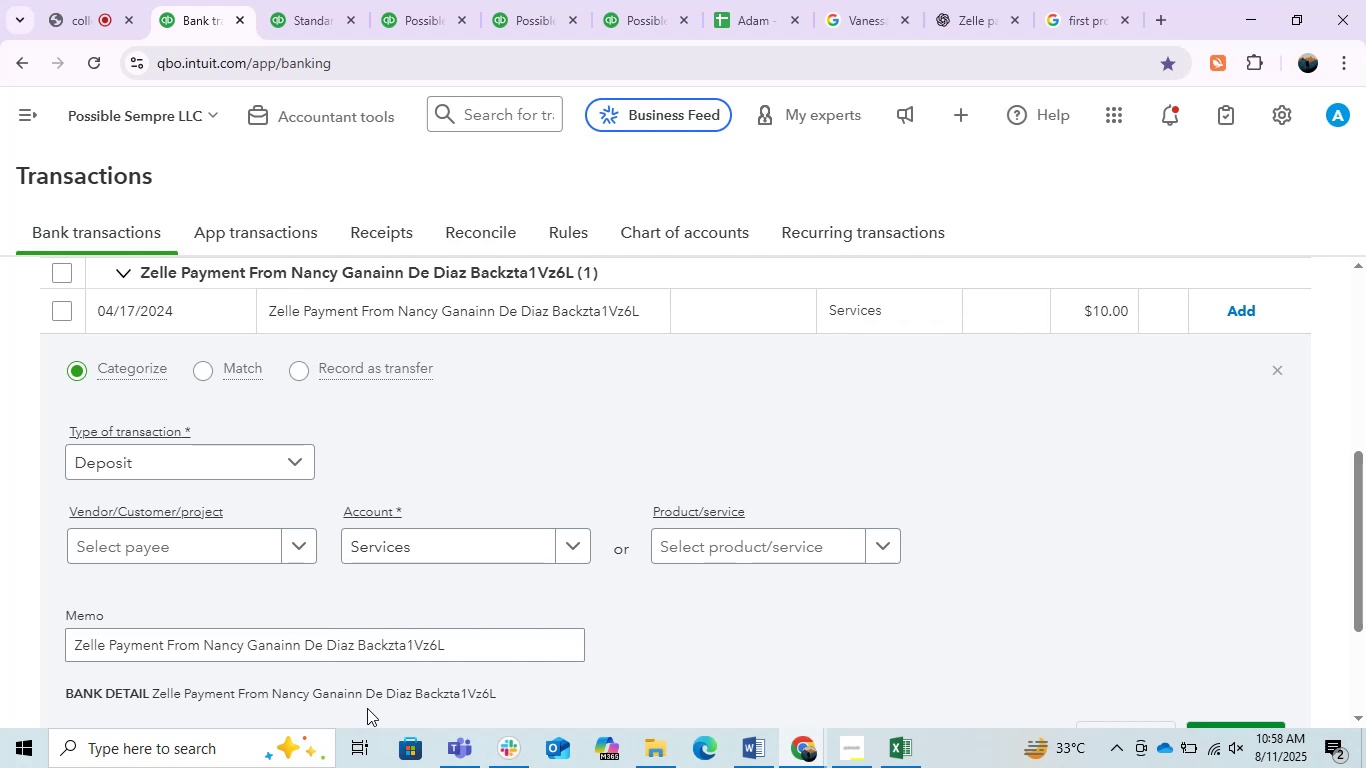 
wait(40.98)
 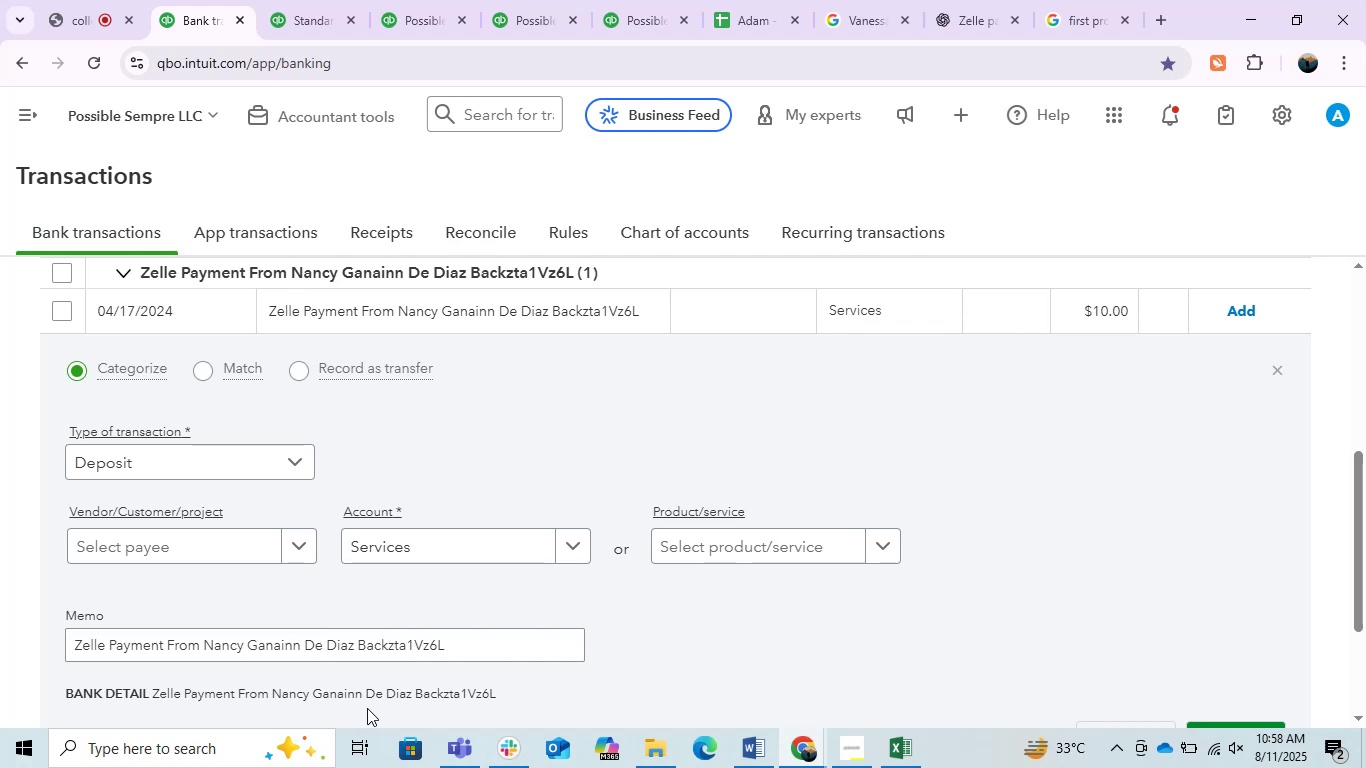 
left_click([589, 465])
 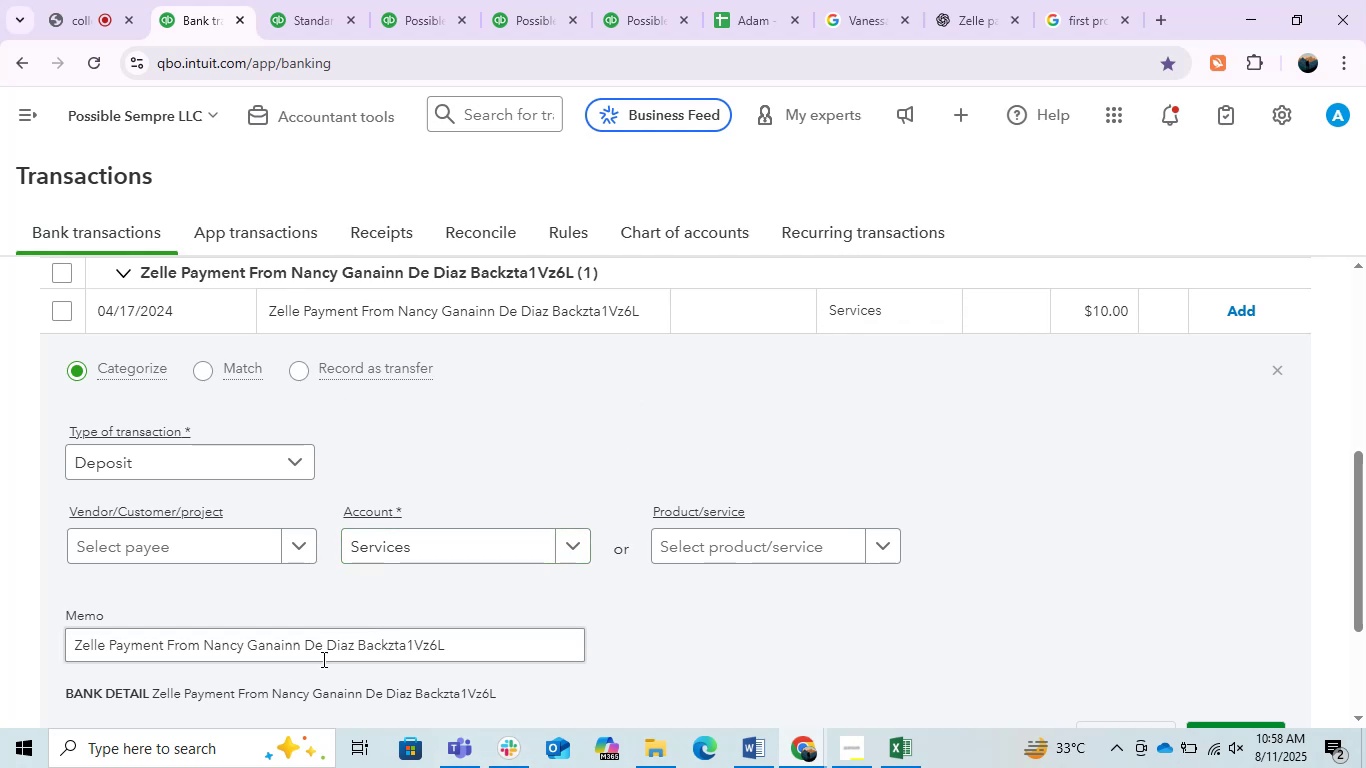 
left_click_drag(start_coordinate=[353, 648], to_coordinate=[204, 652])
 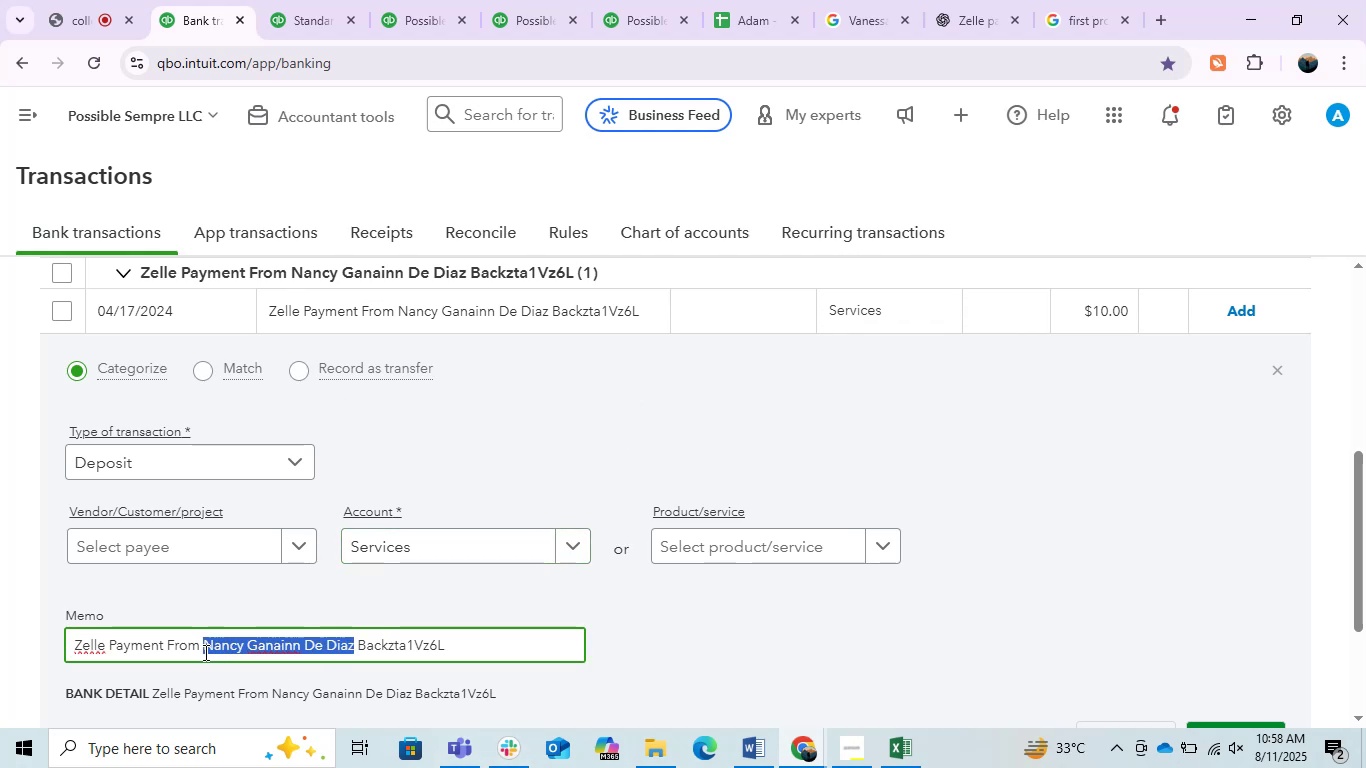 
key(Control+C)
 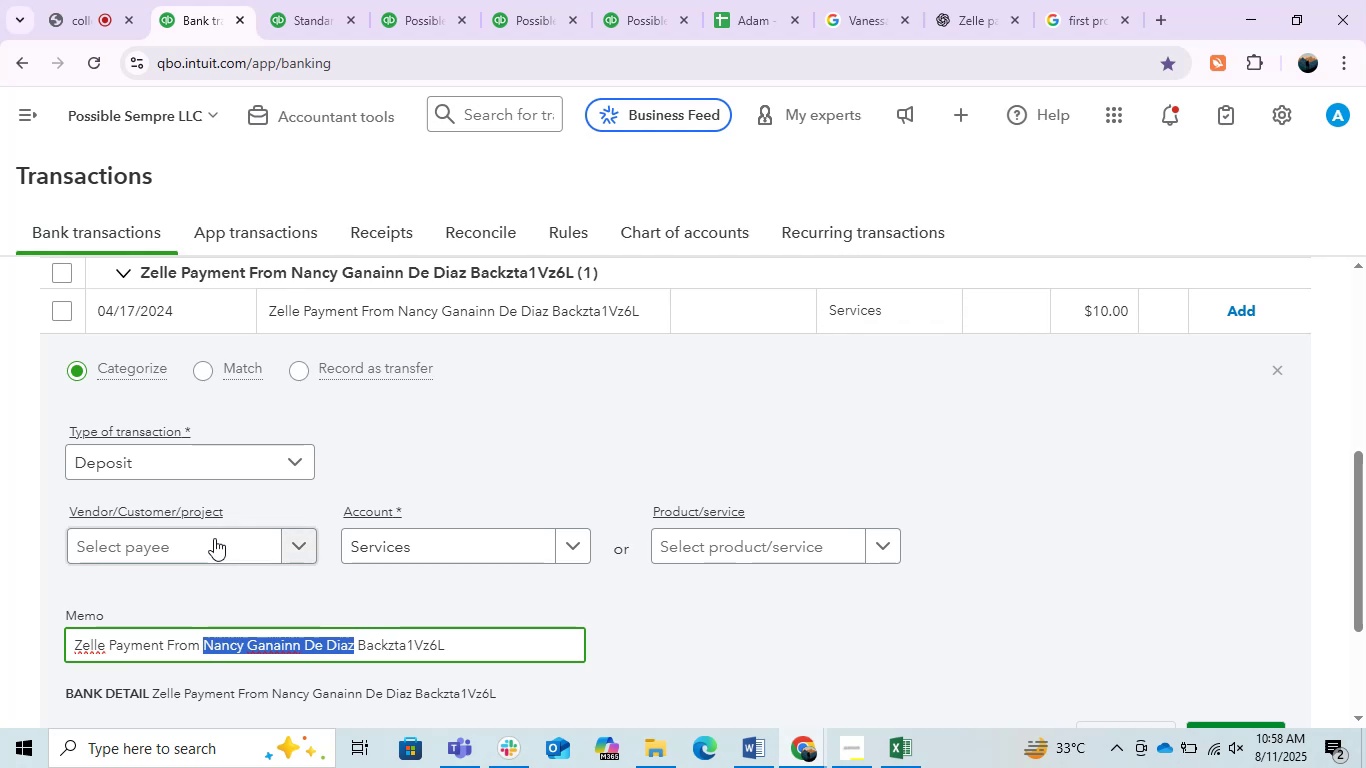 
left_click([214, 538])
 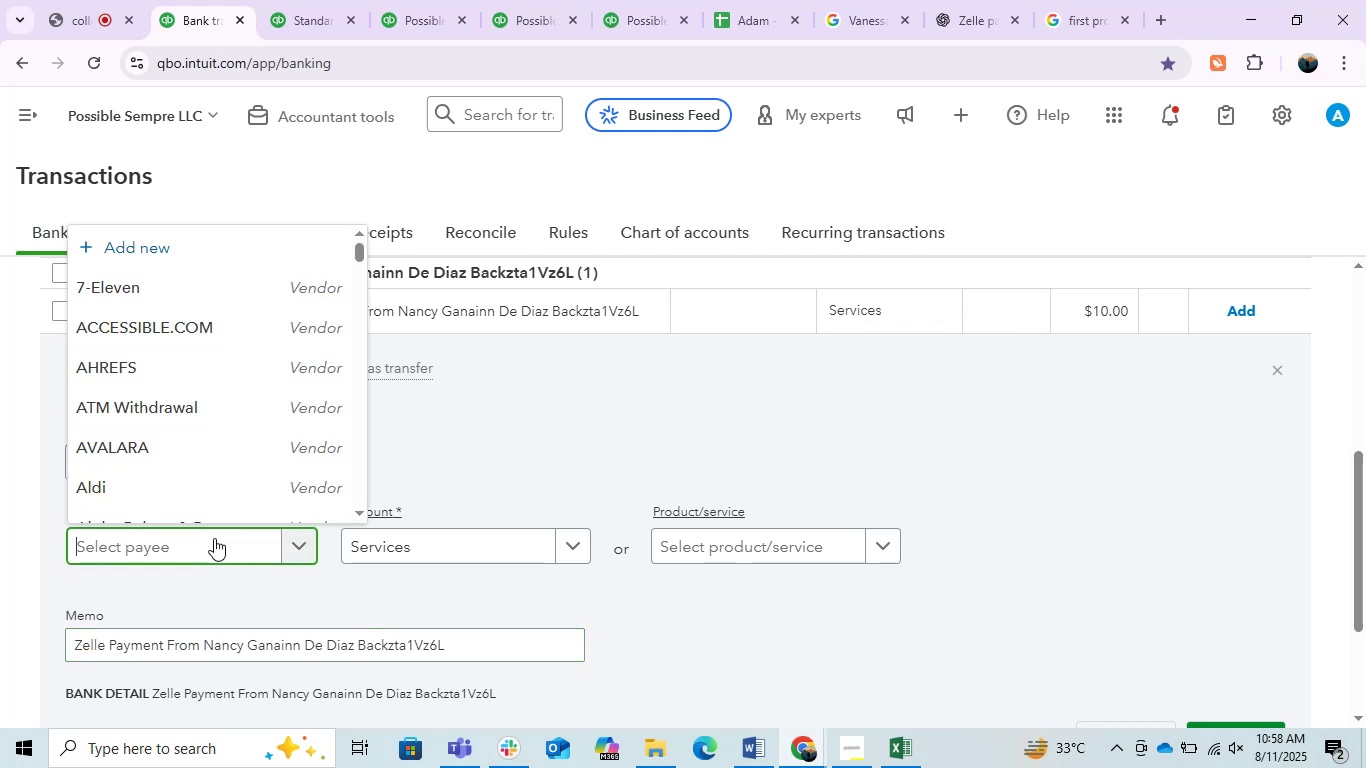 
key(Control+ControlLeft)
 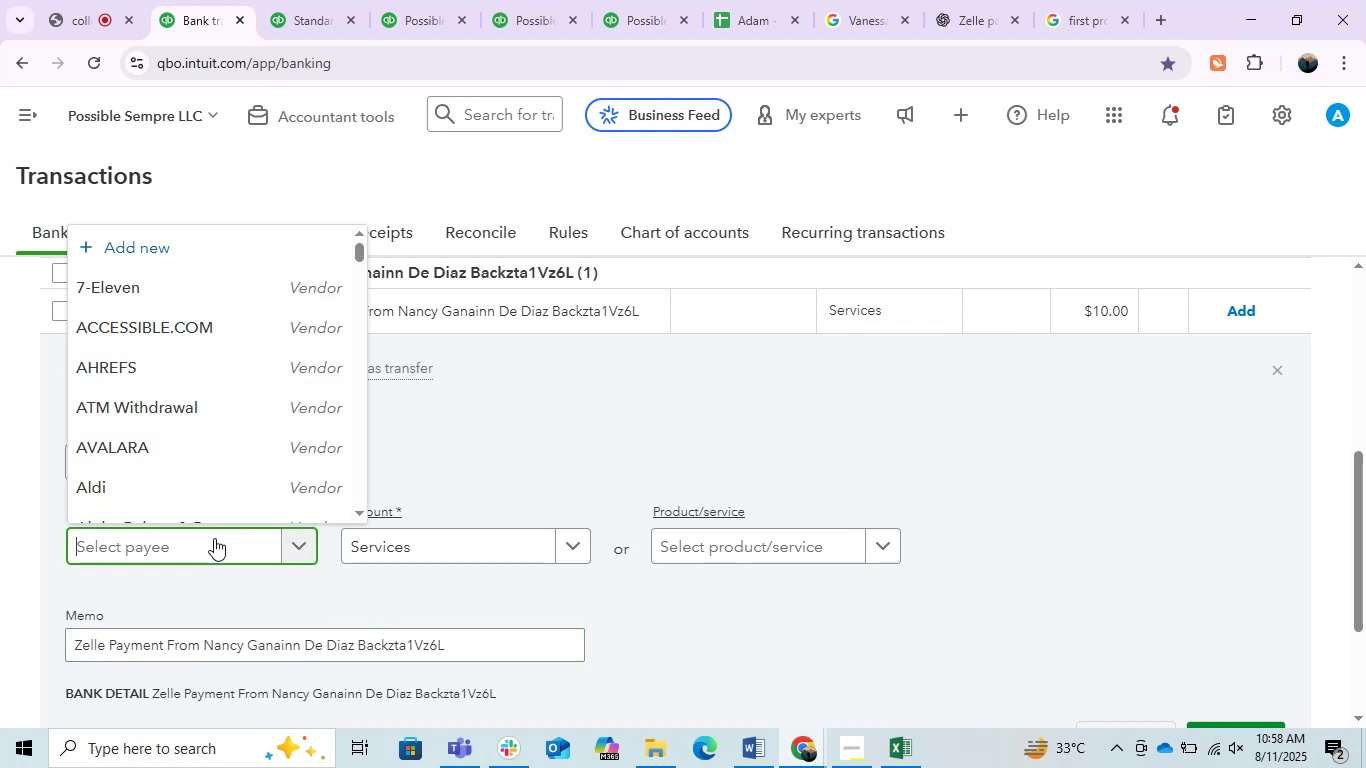 
key(Control+V)
 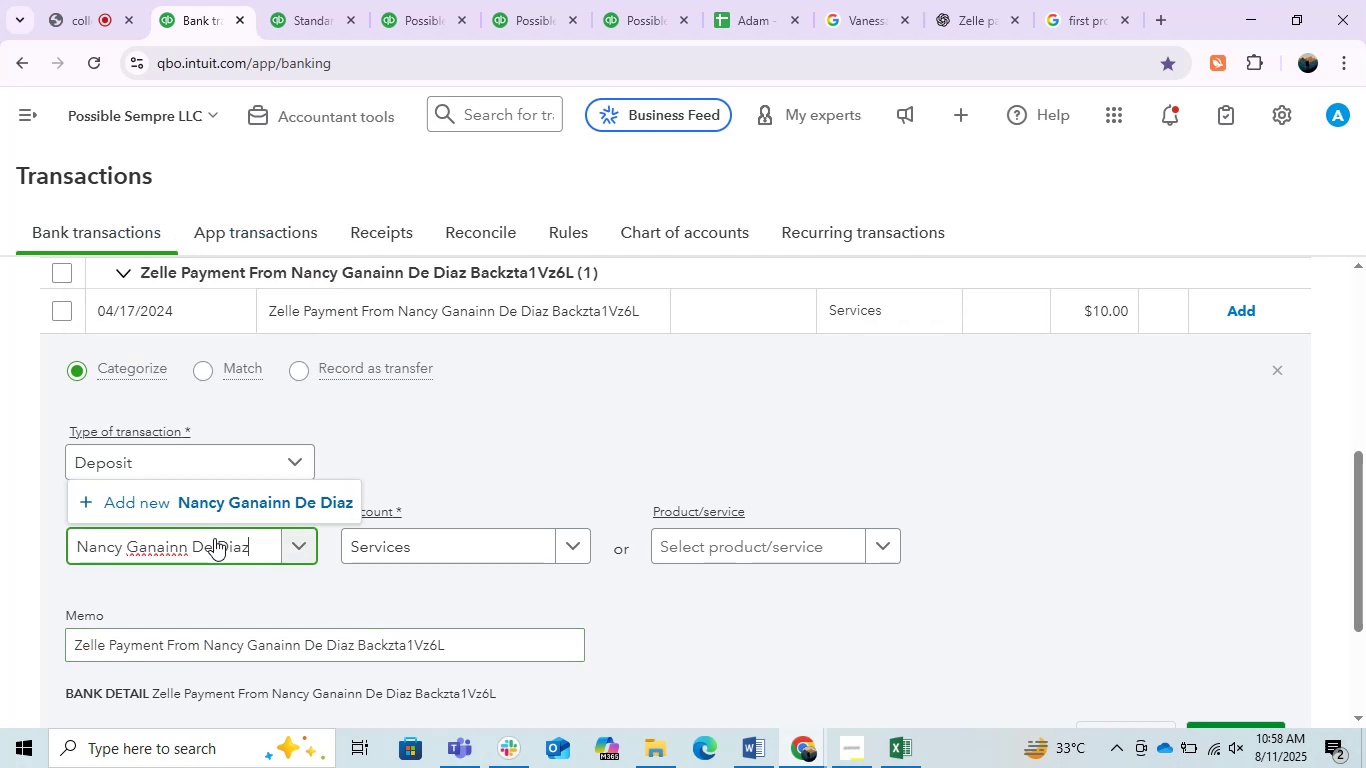 
left_click([268, 509])
 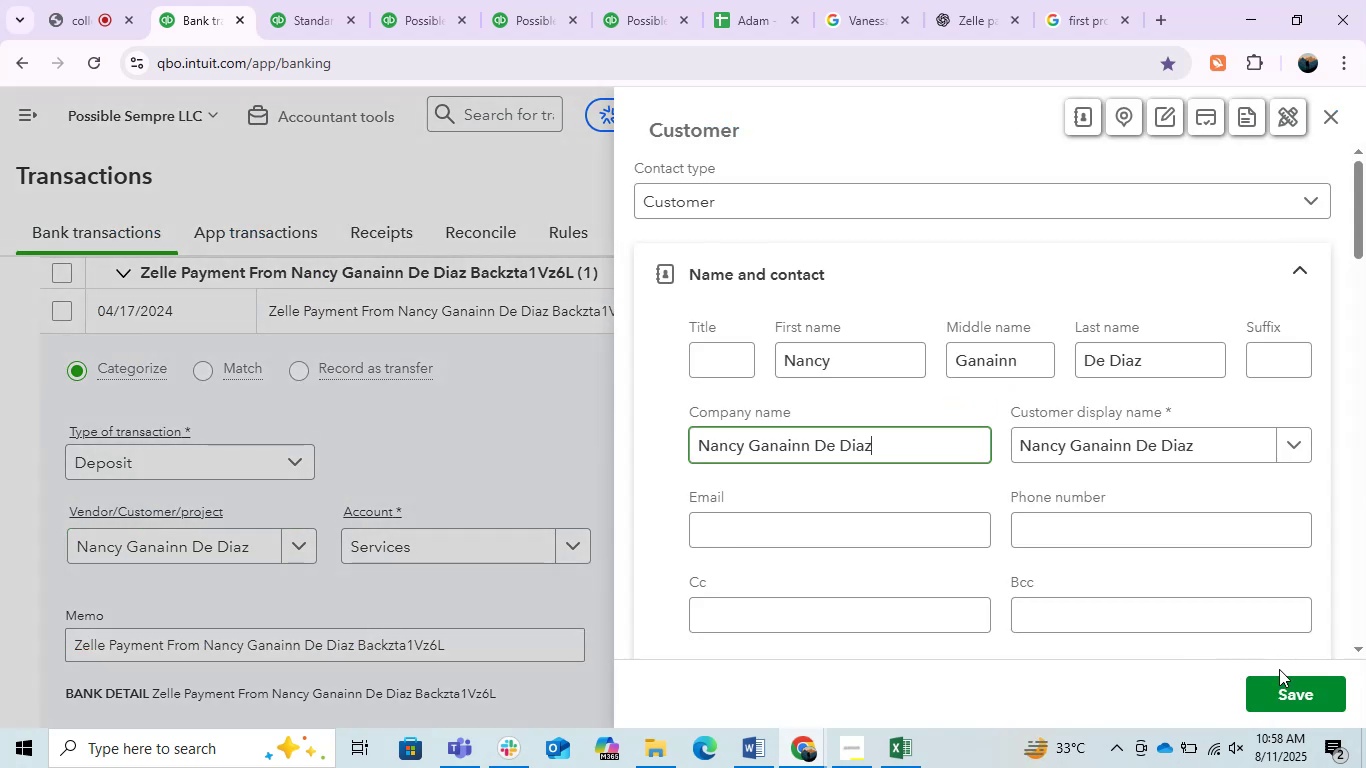 
left_click([1286, 698])
 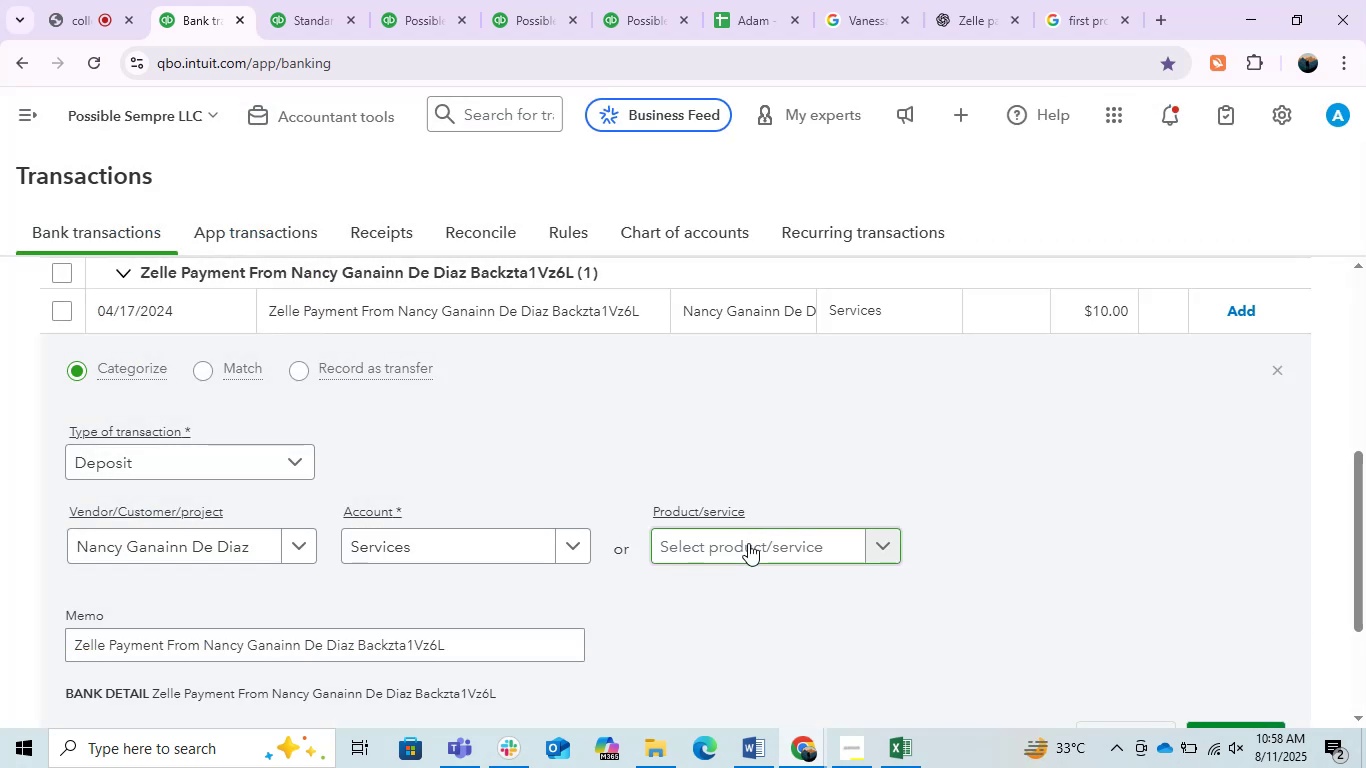 
left_click([467, 545])
 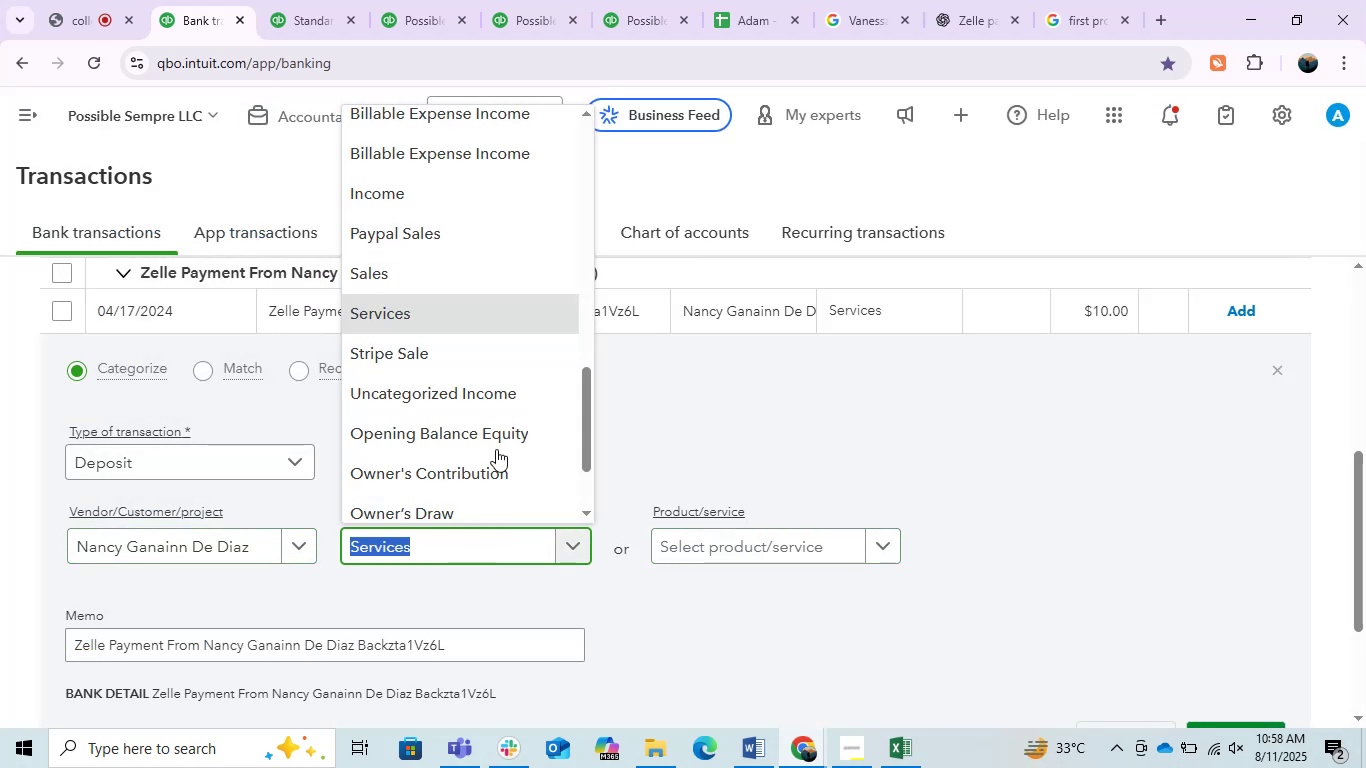 
left_click([460, 196])
 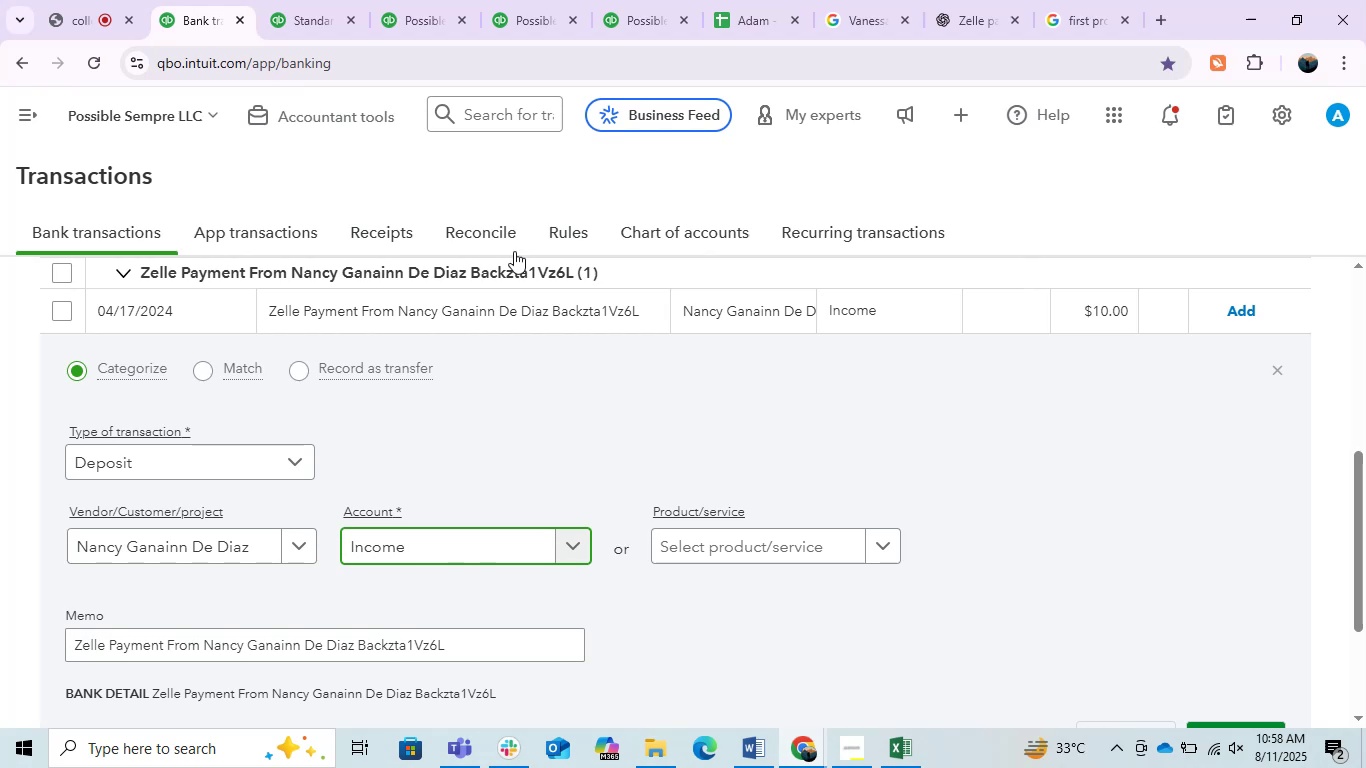 
left_click([1241, 303])
 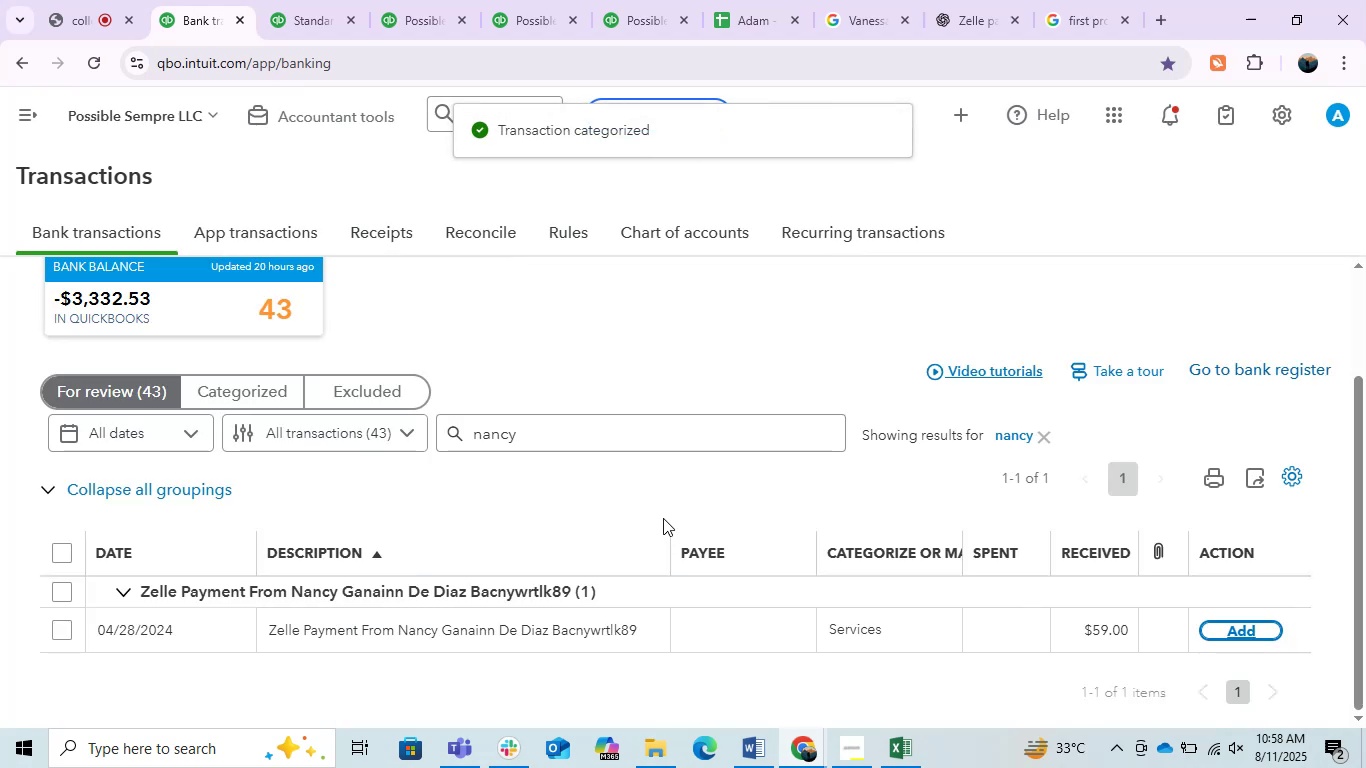 
left_click([552, 618])
 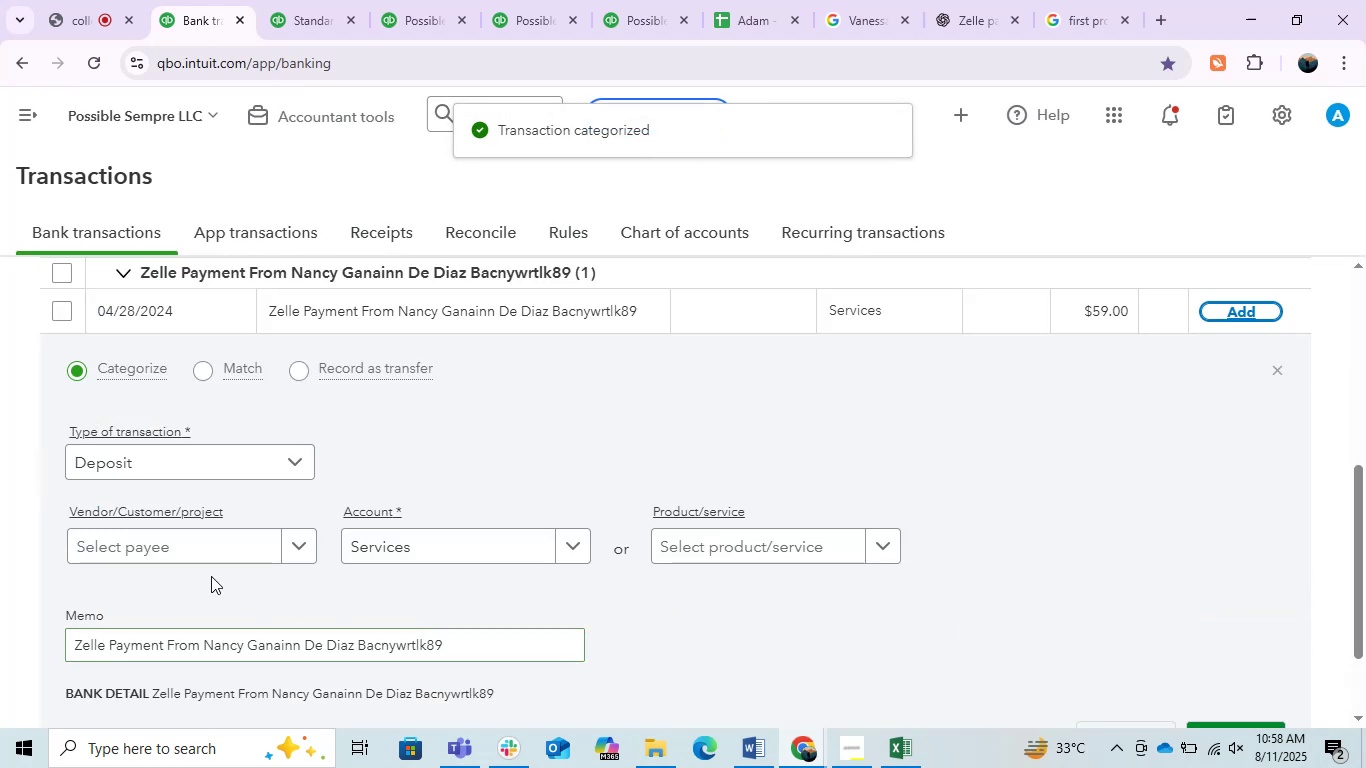 
left_click([205, 543])
 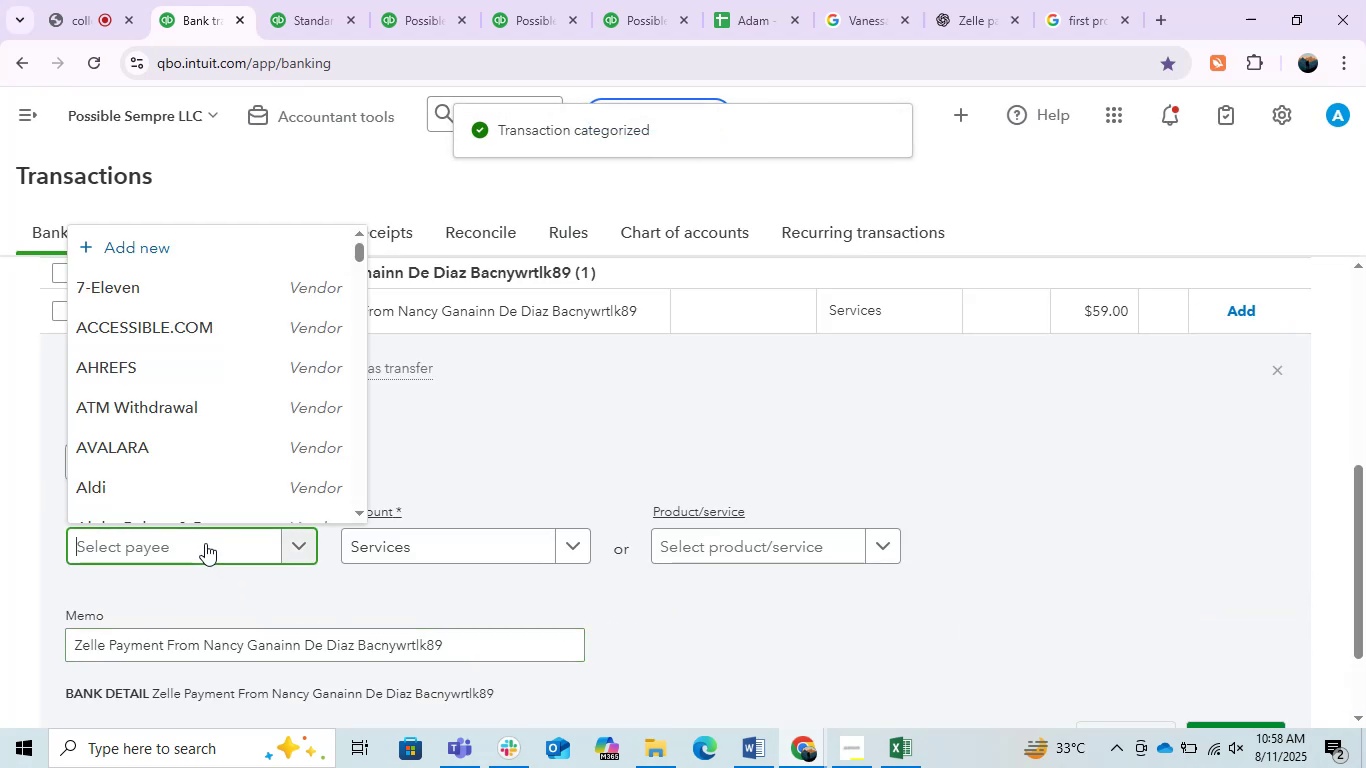 
key(Control+ControlLeft)
 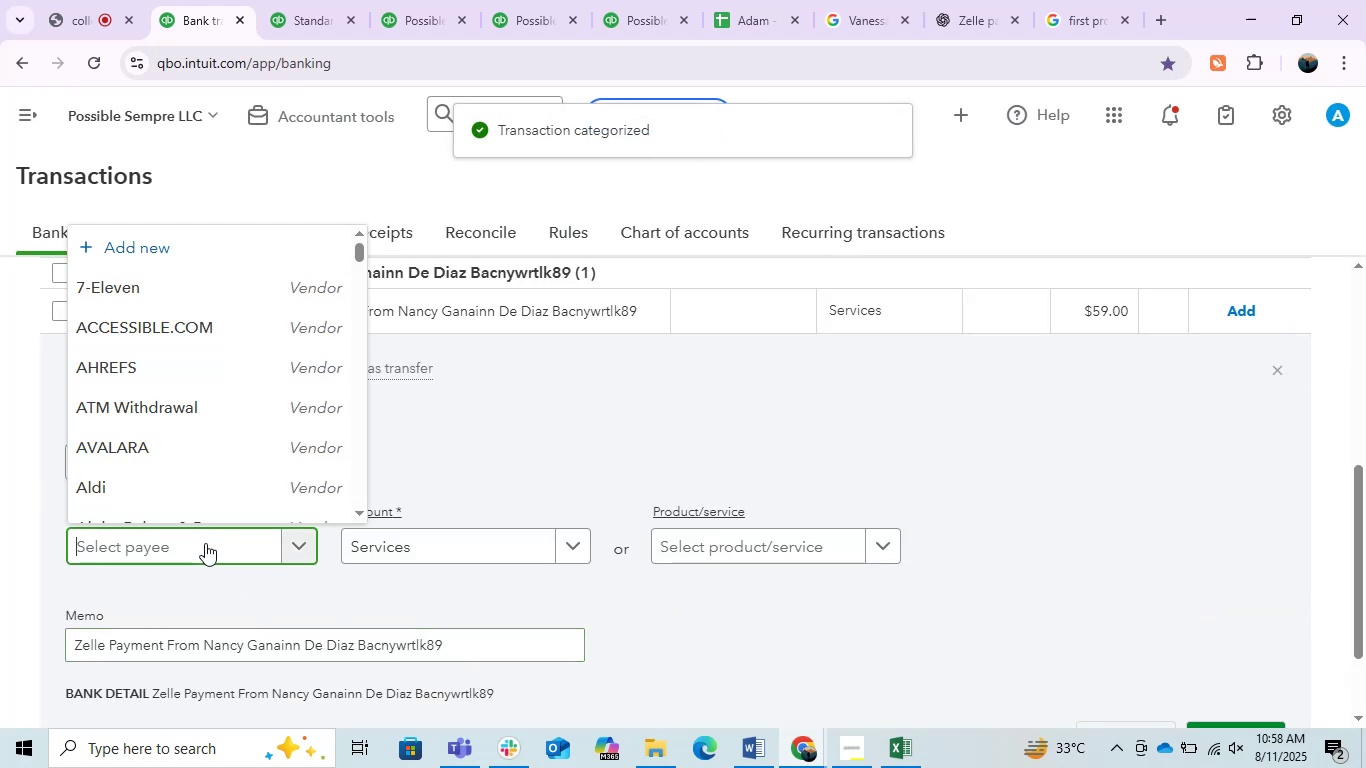 
key(Control+V)
 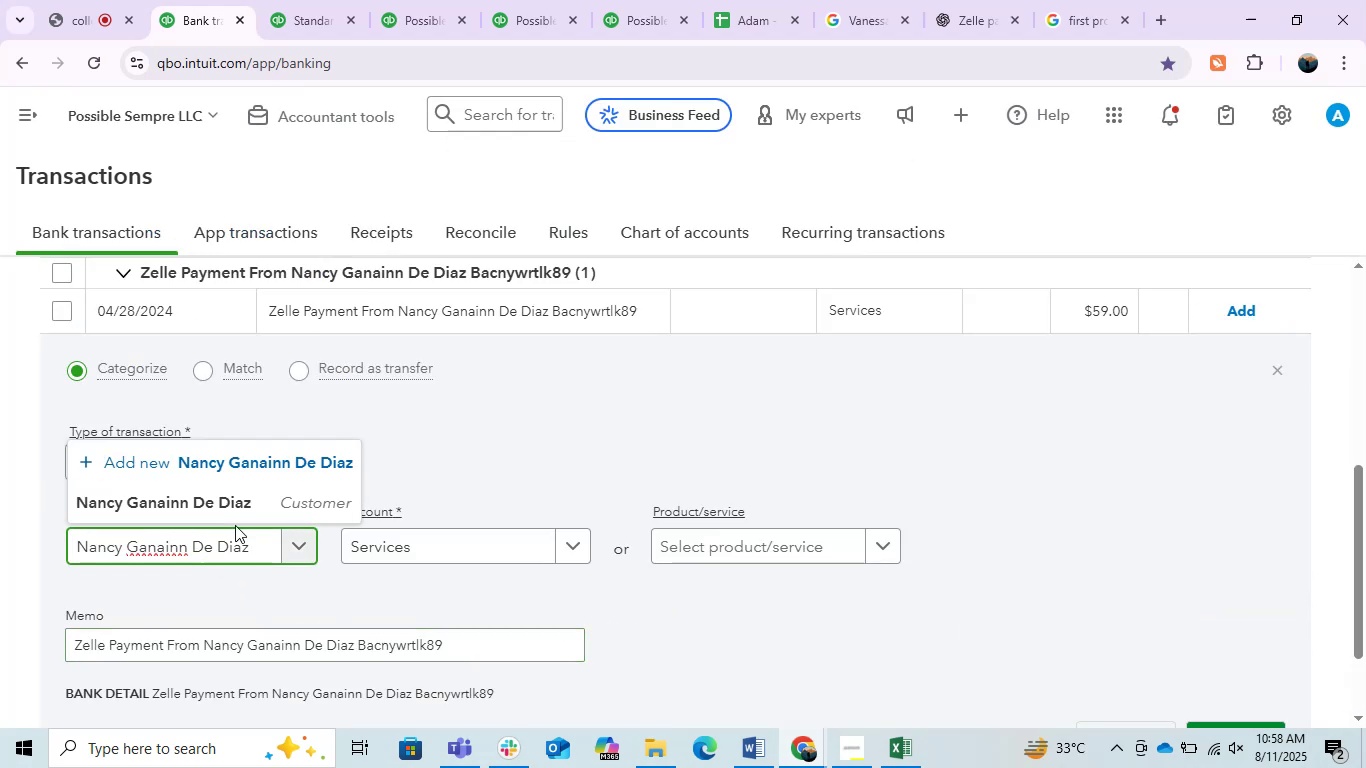 
left_click([232, 511])
 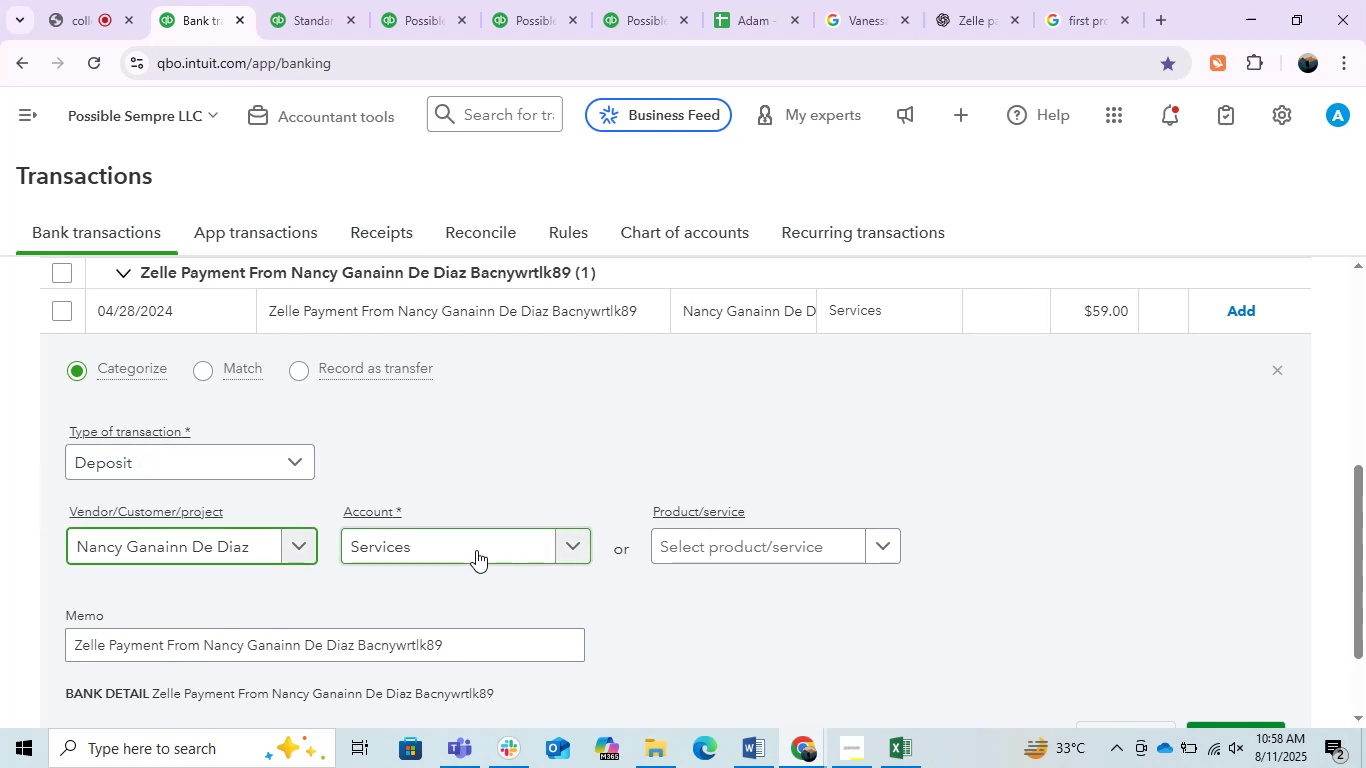 
left_click([476, 550])
 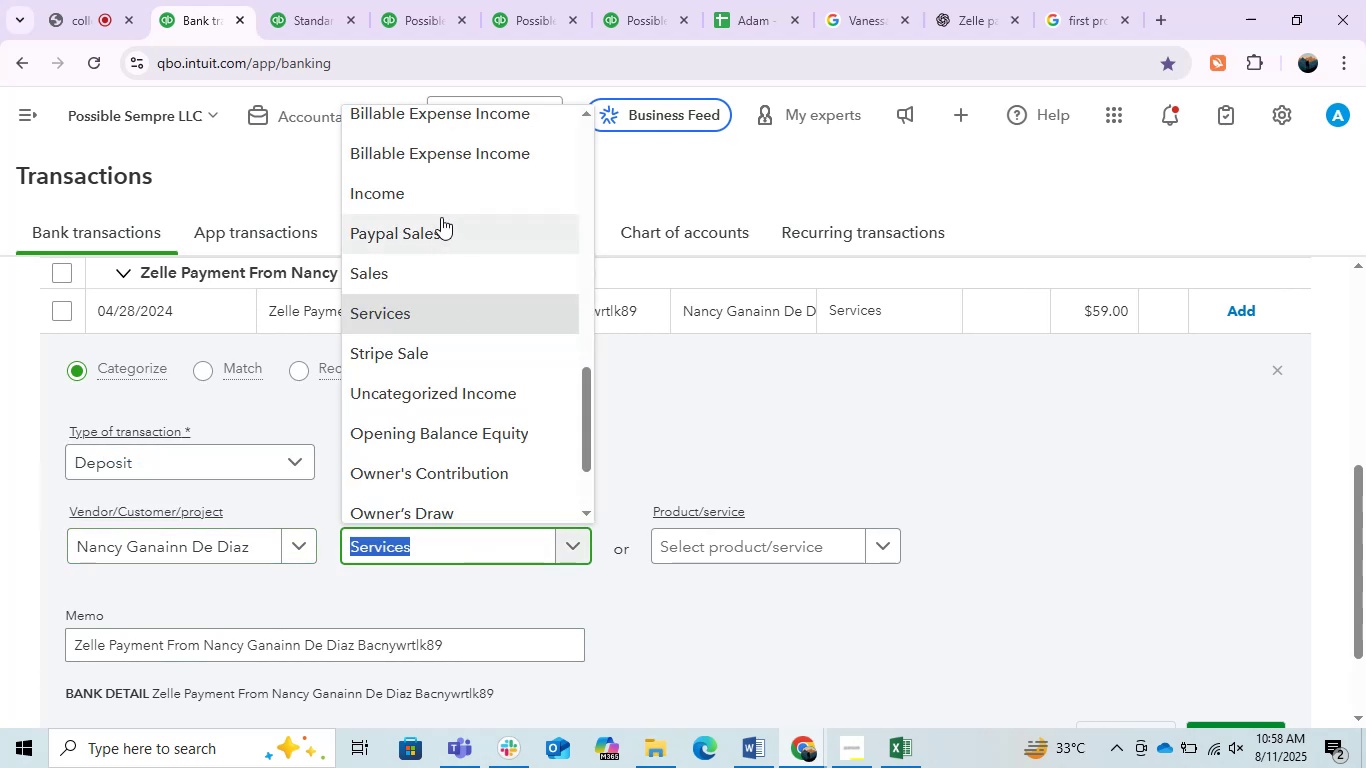 
left_click([425, 201])
 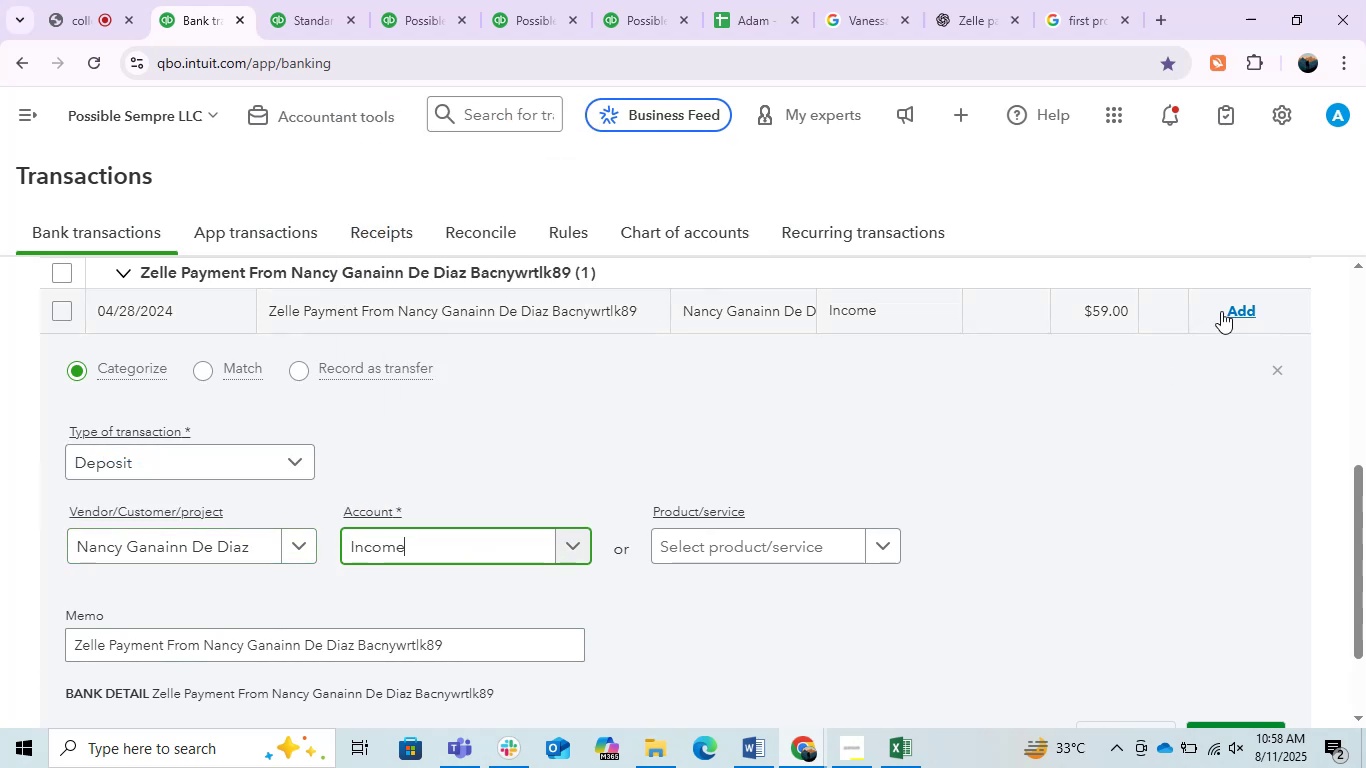 
left_click([1225, 308])
 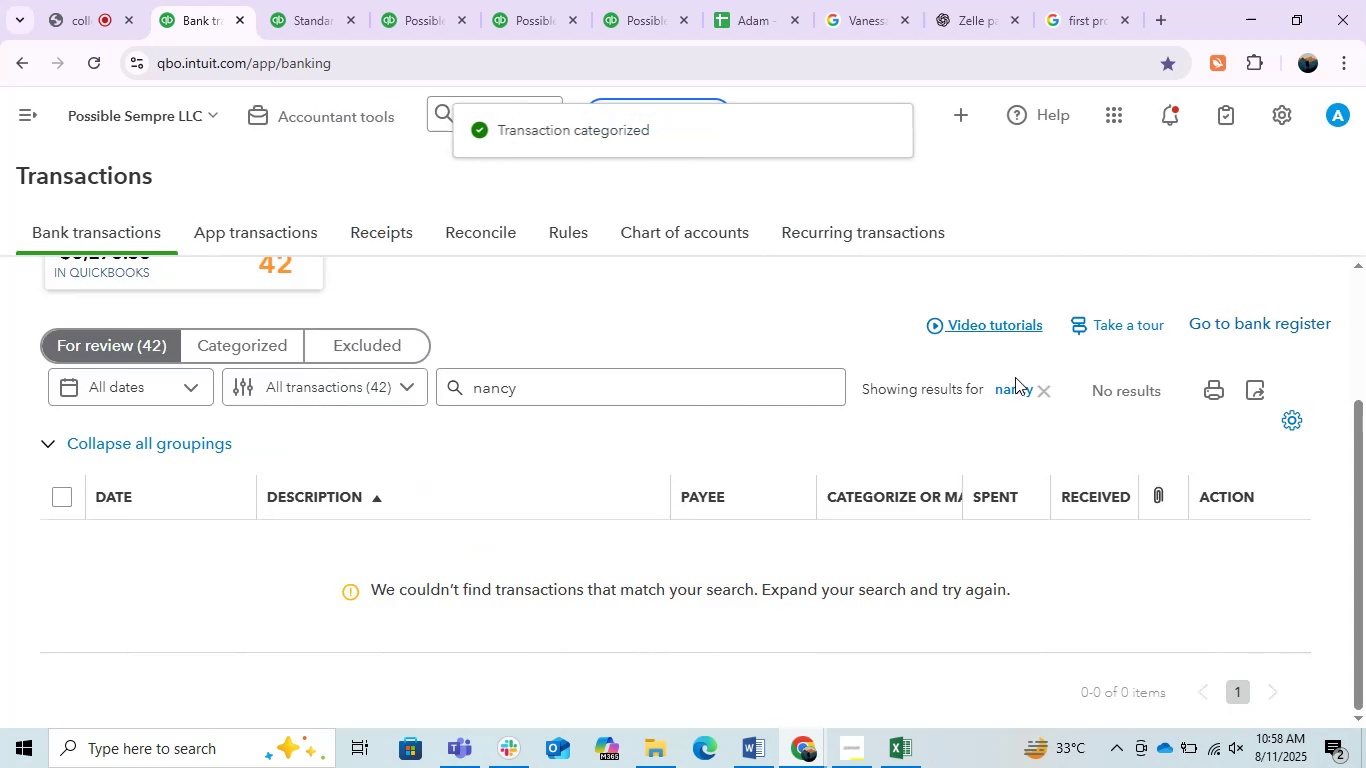 
left_click([1042, 392])
 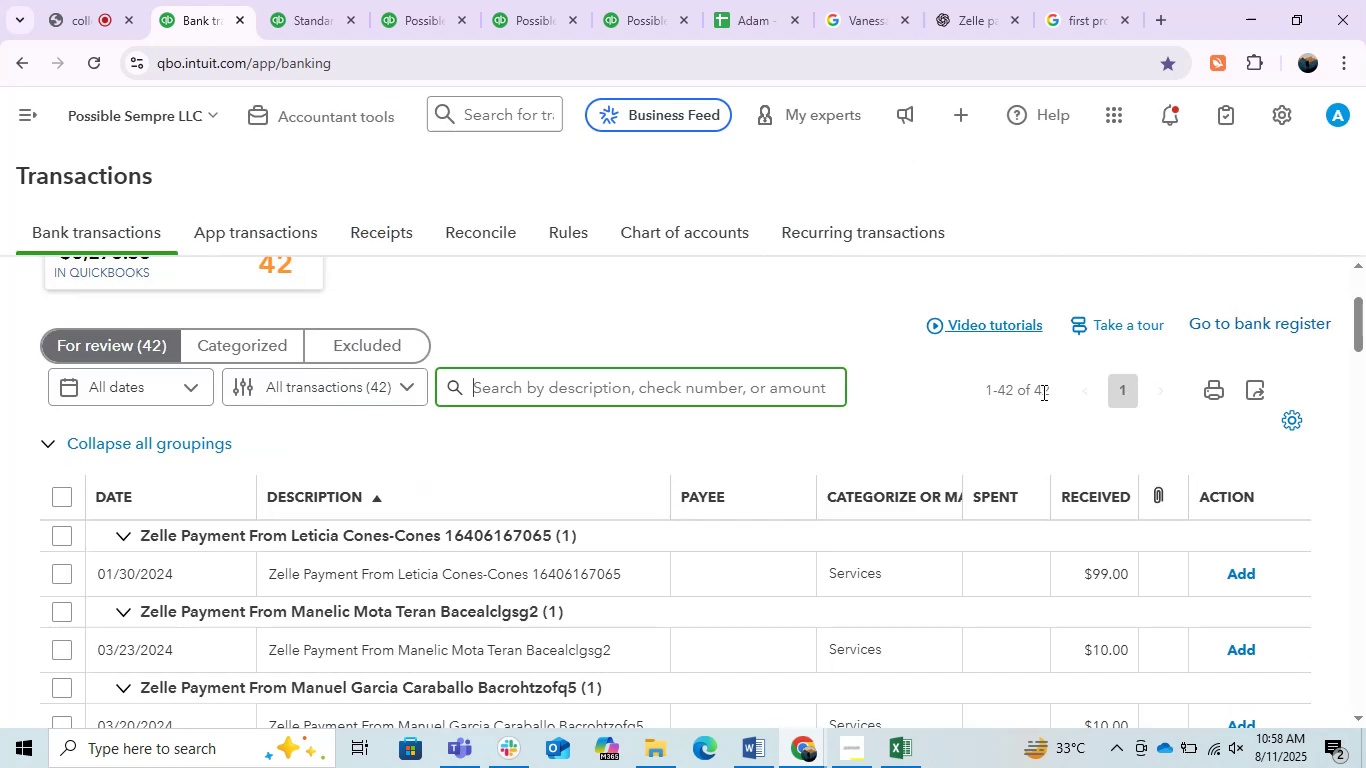 
scroll: coordinate [1042, 392], scroll_direction: down, amount: 4.0
 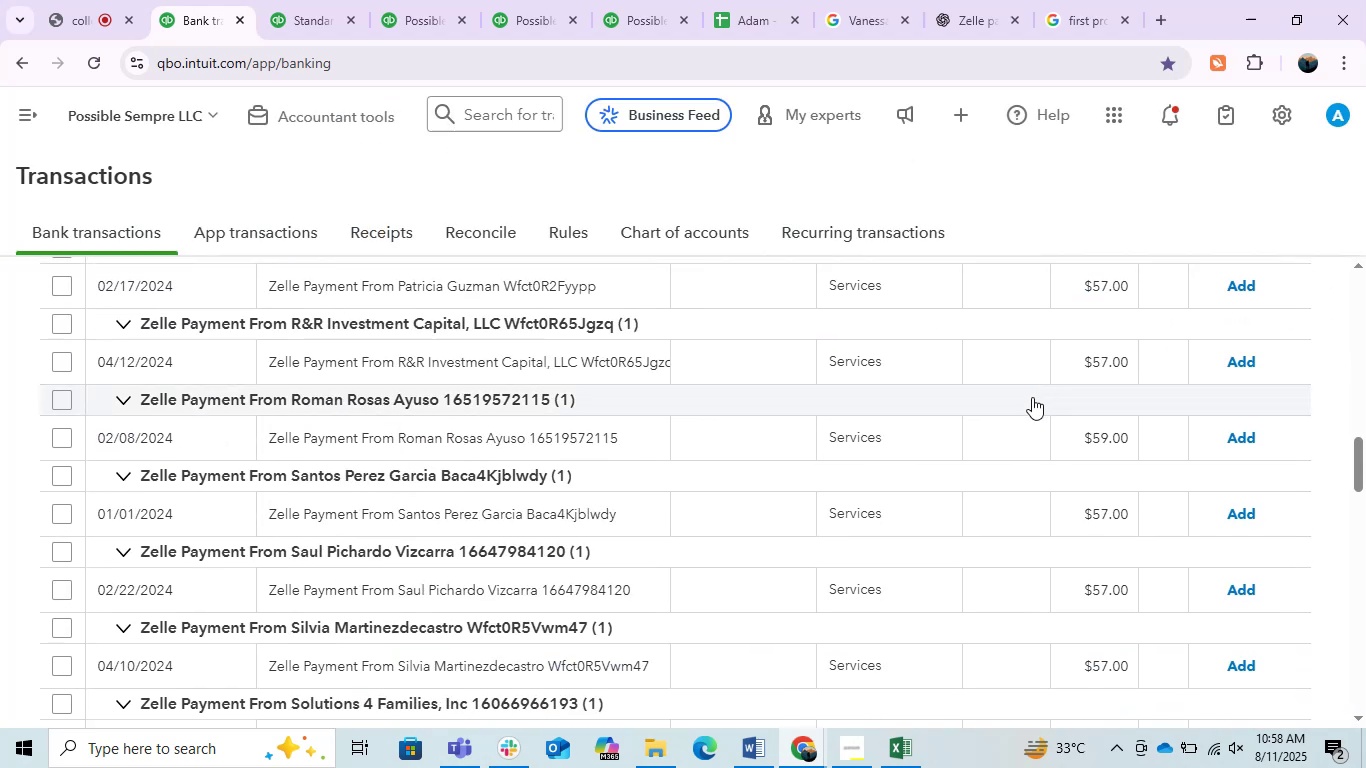 
scroll: coordinate [588, 569], scroll_direction: up, amount: 4.0
 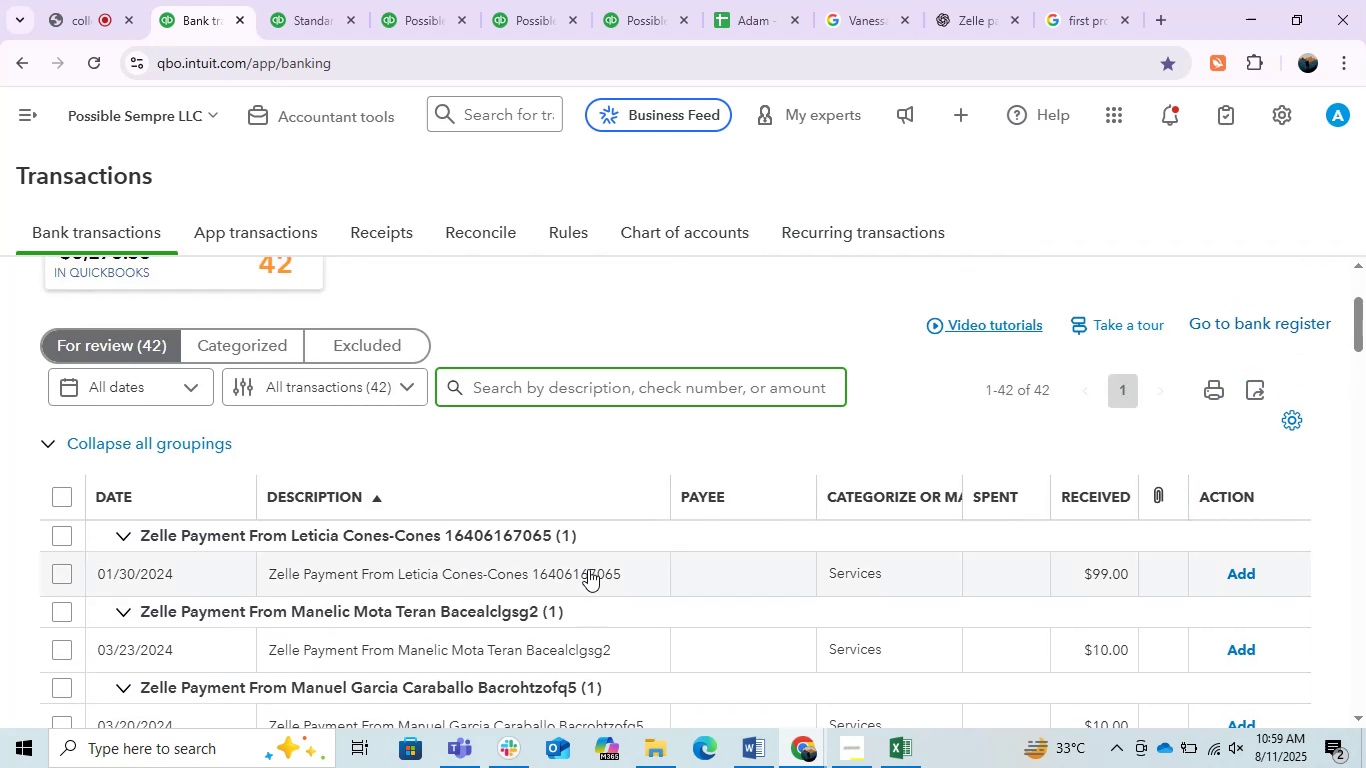 
left_click([588, 569])
 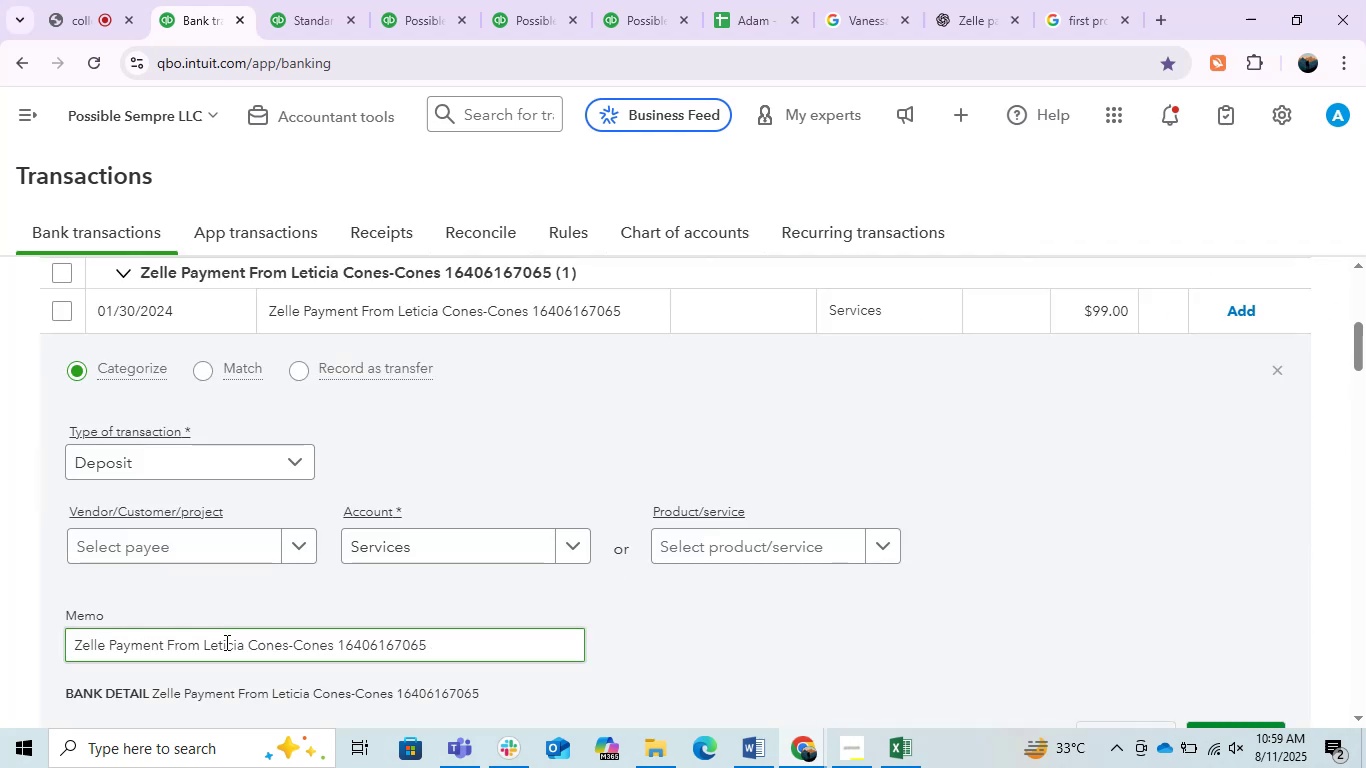 
left_click_drag(start_coordinate=[199, 645], to_coordinate=[208, 647])
 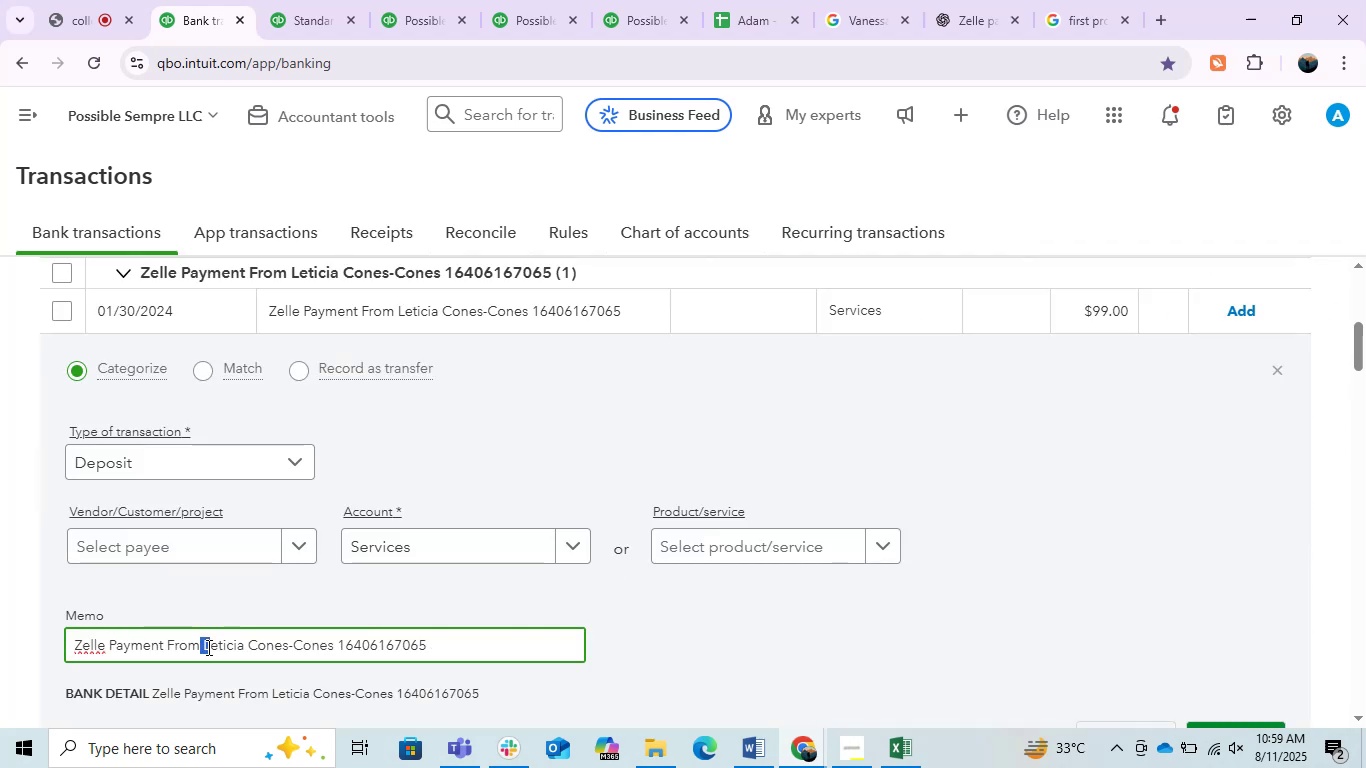 
left_click([207, 647])
 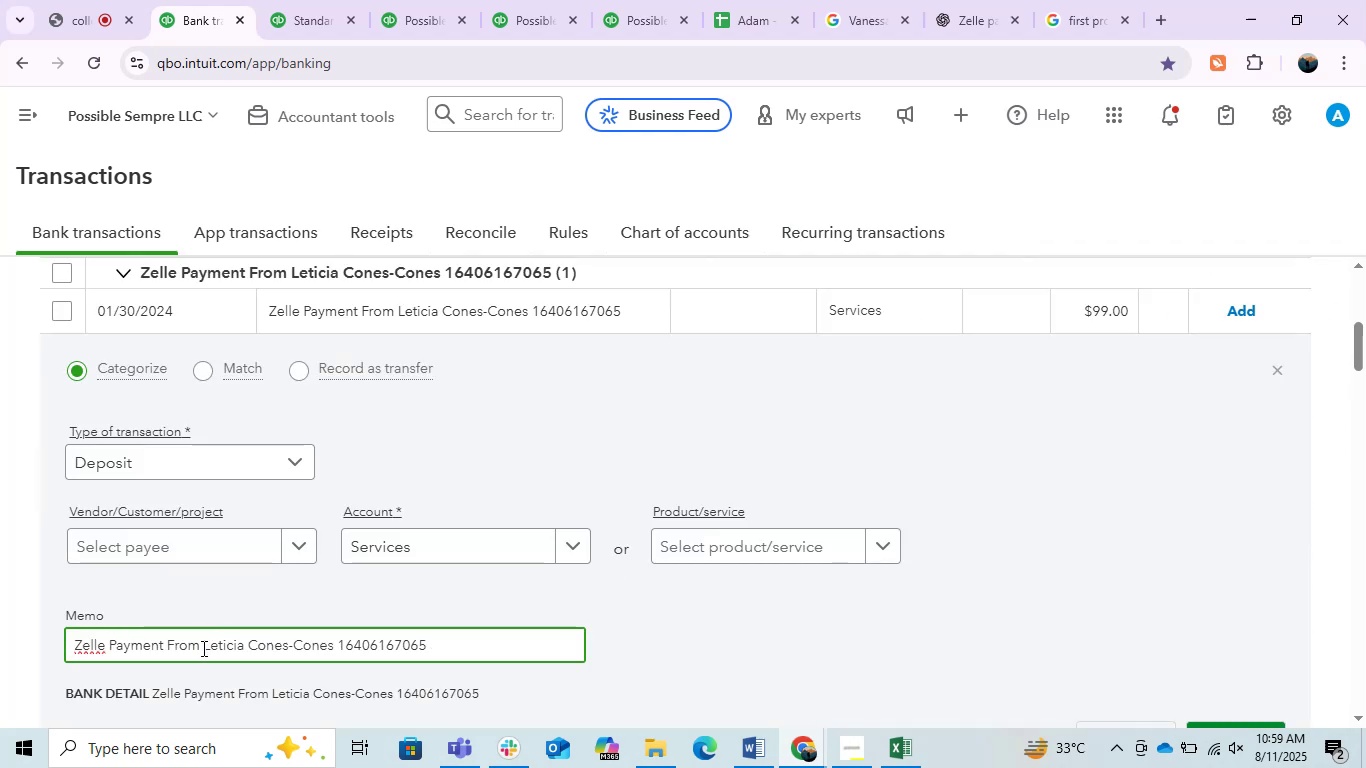 
left_click_drag(start_coordinate=[205, 648], to_coordinate=[286, 655])
 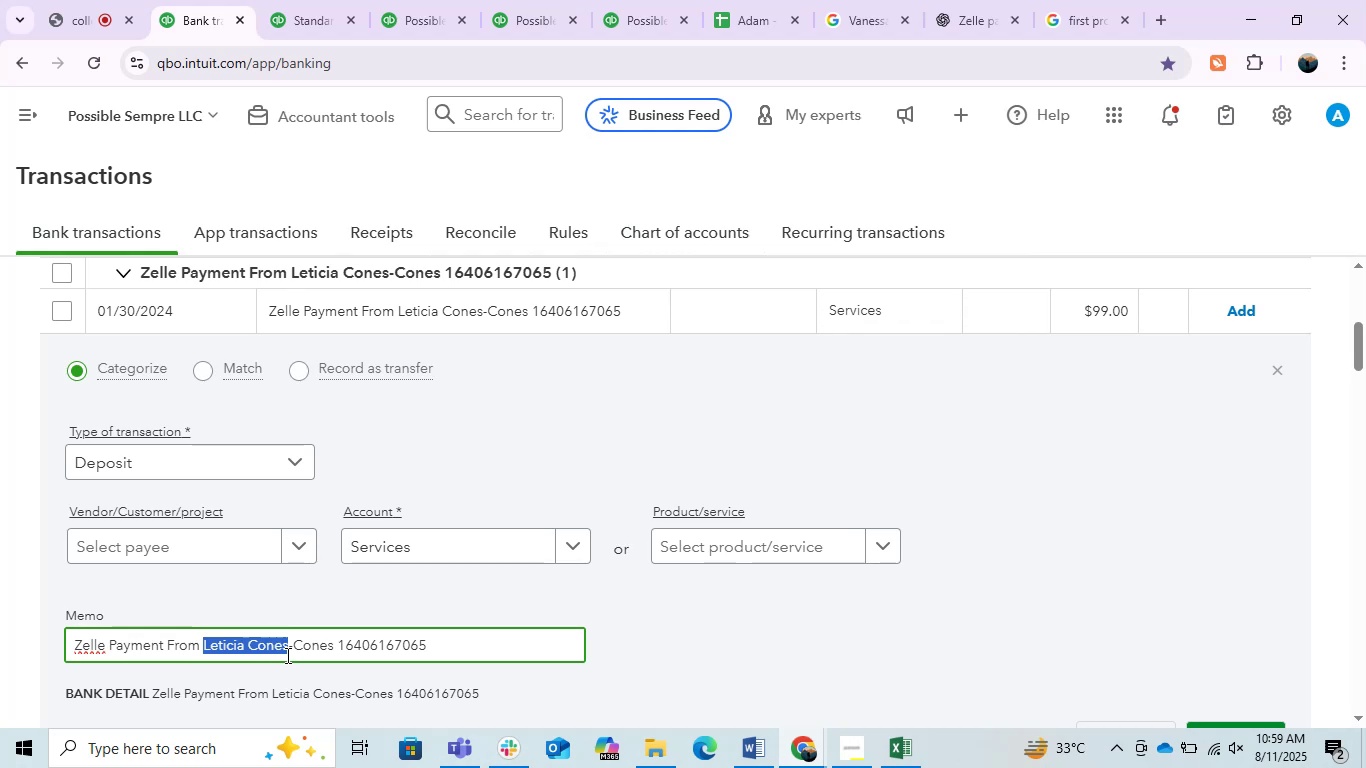 
key(Control+C)
 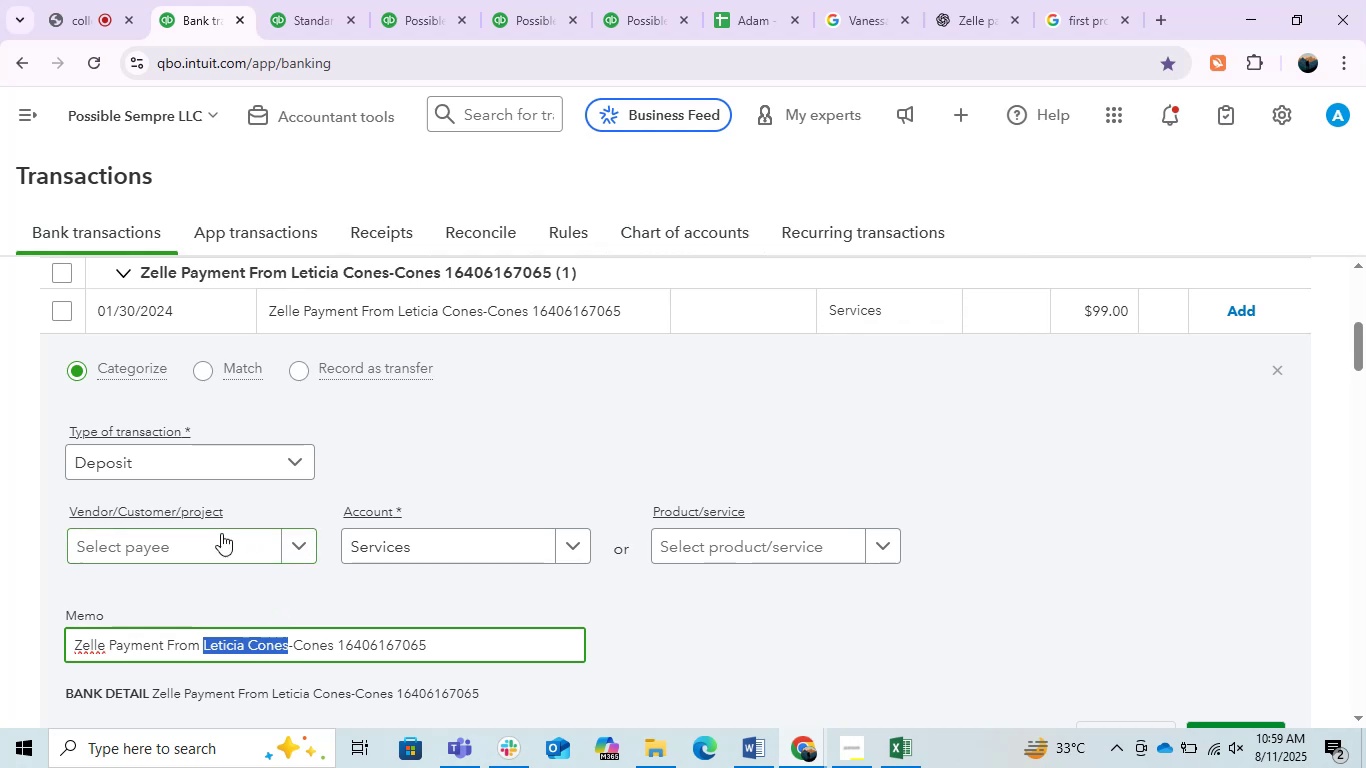 
left_click([219, 534])
 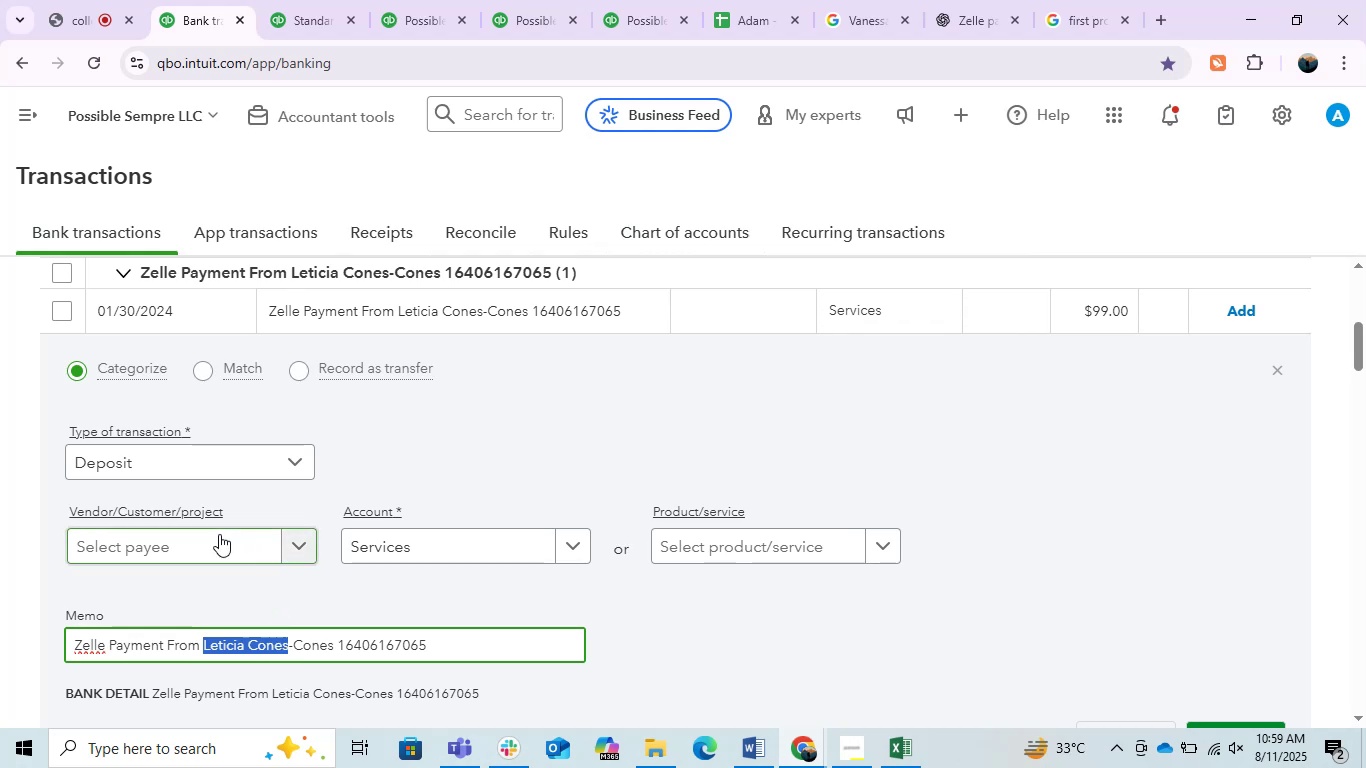 
key(Control+ControlLeft)
 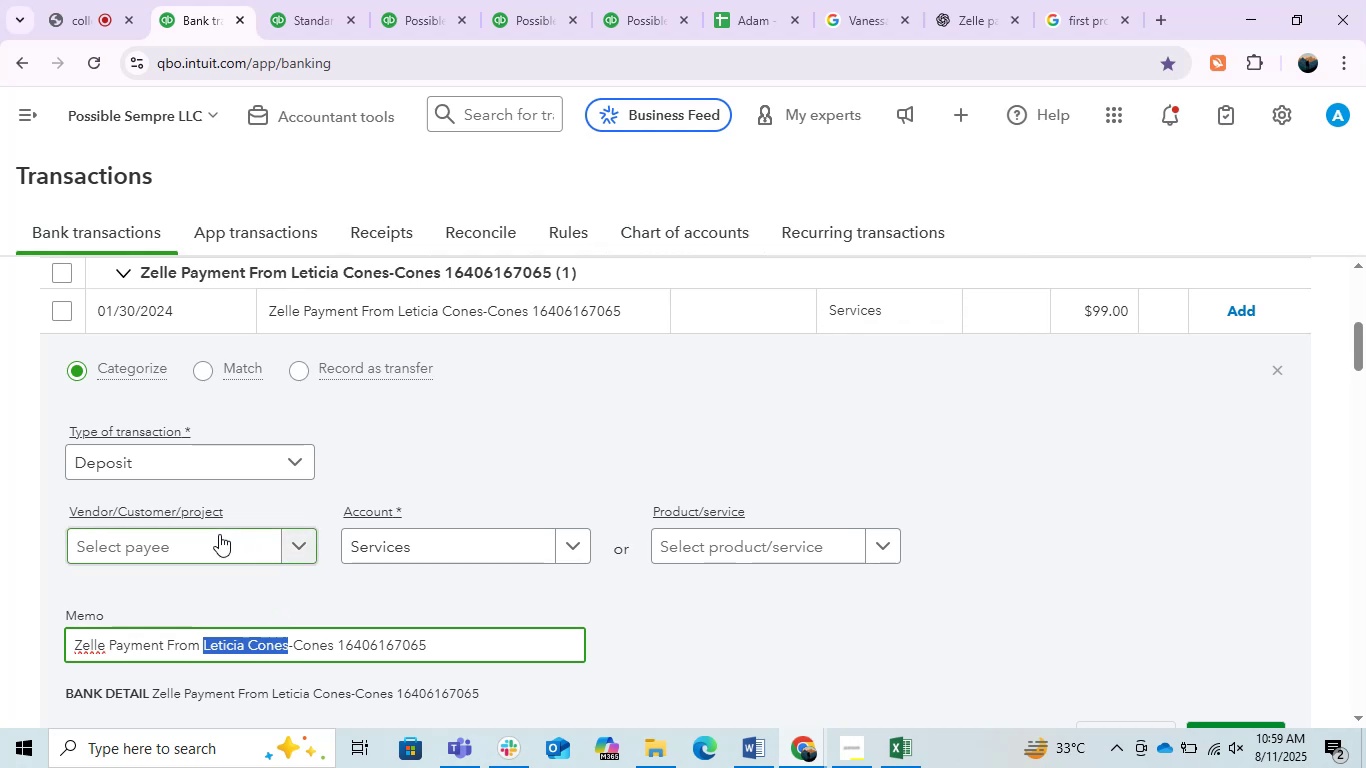 
key(Control+V)
 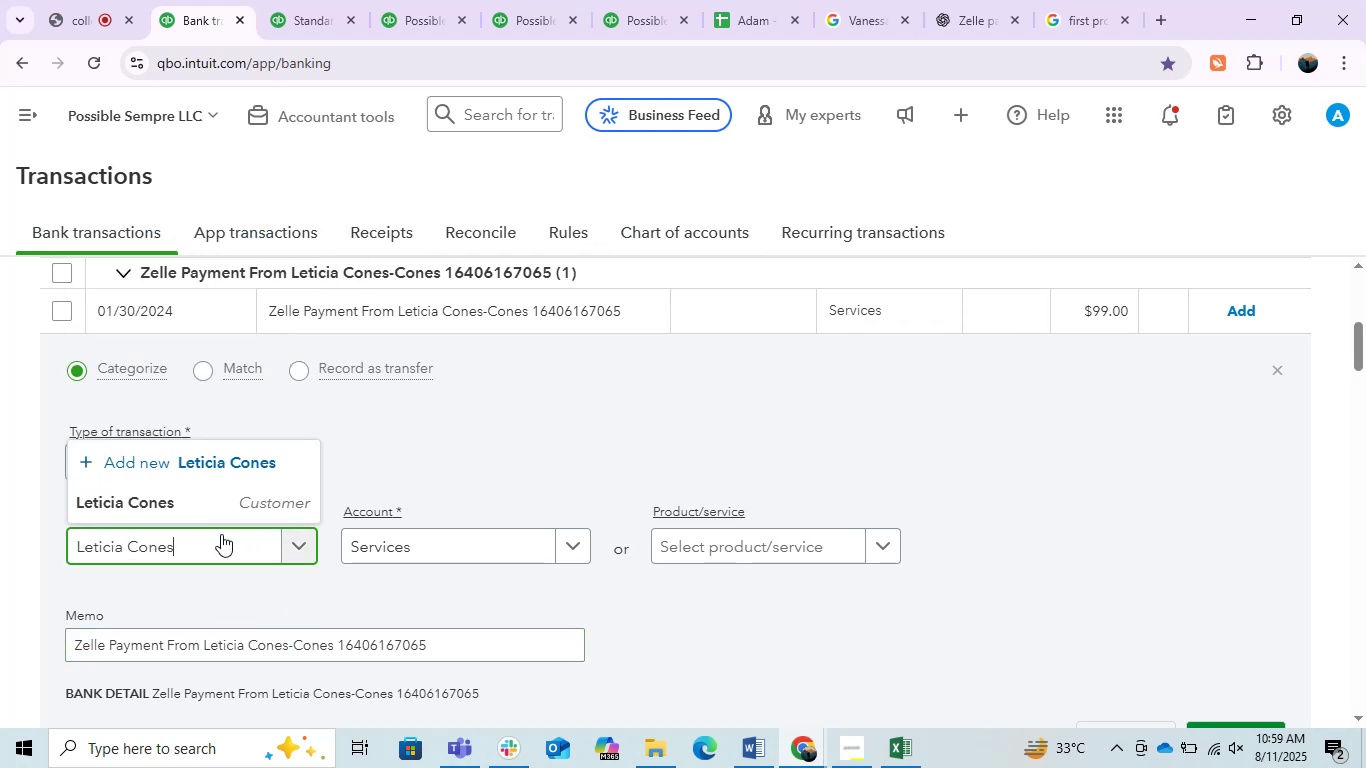 
left_click([227, 503])
 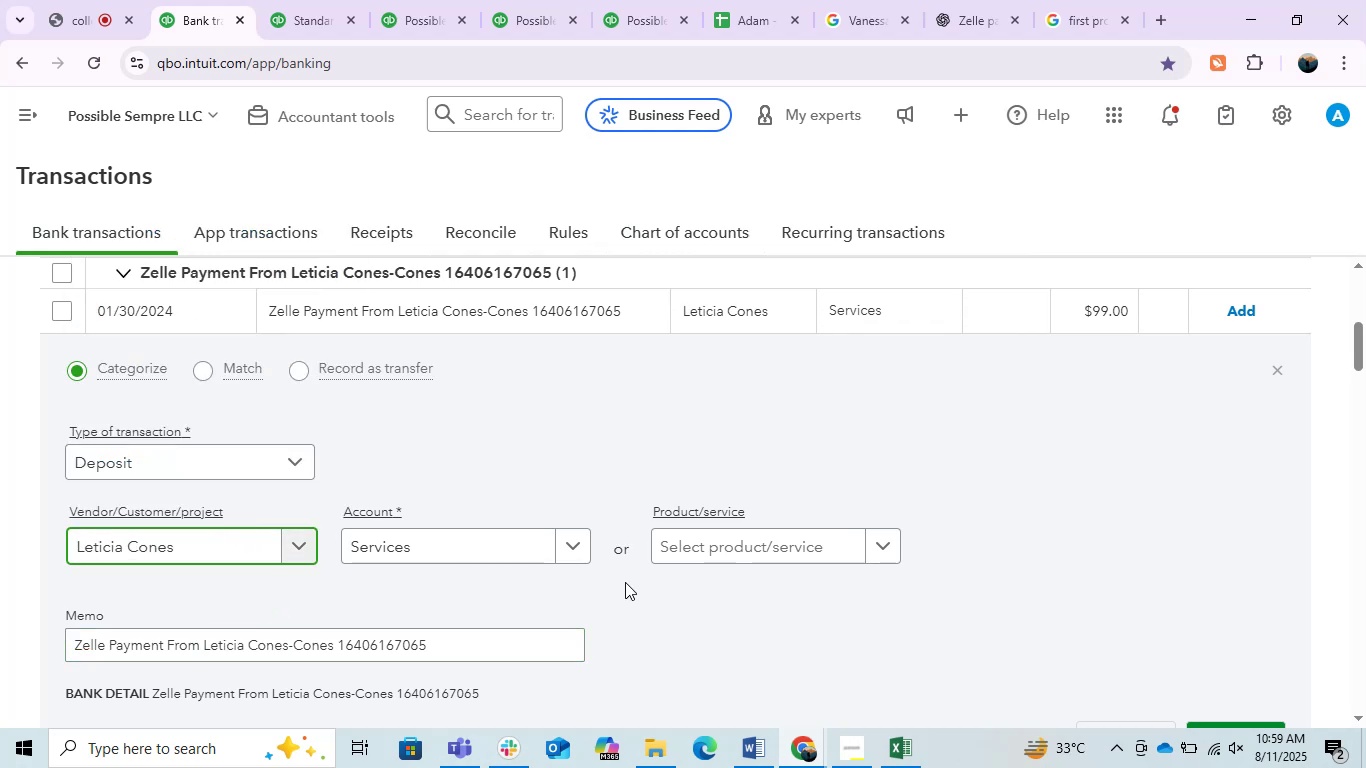 
left_click([470, 540])
 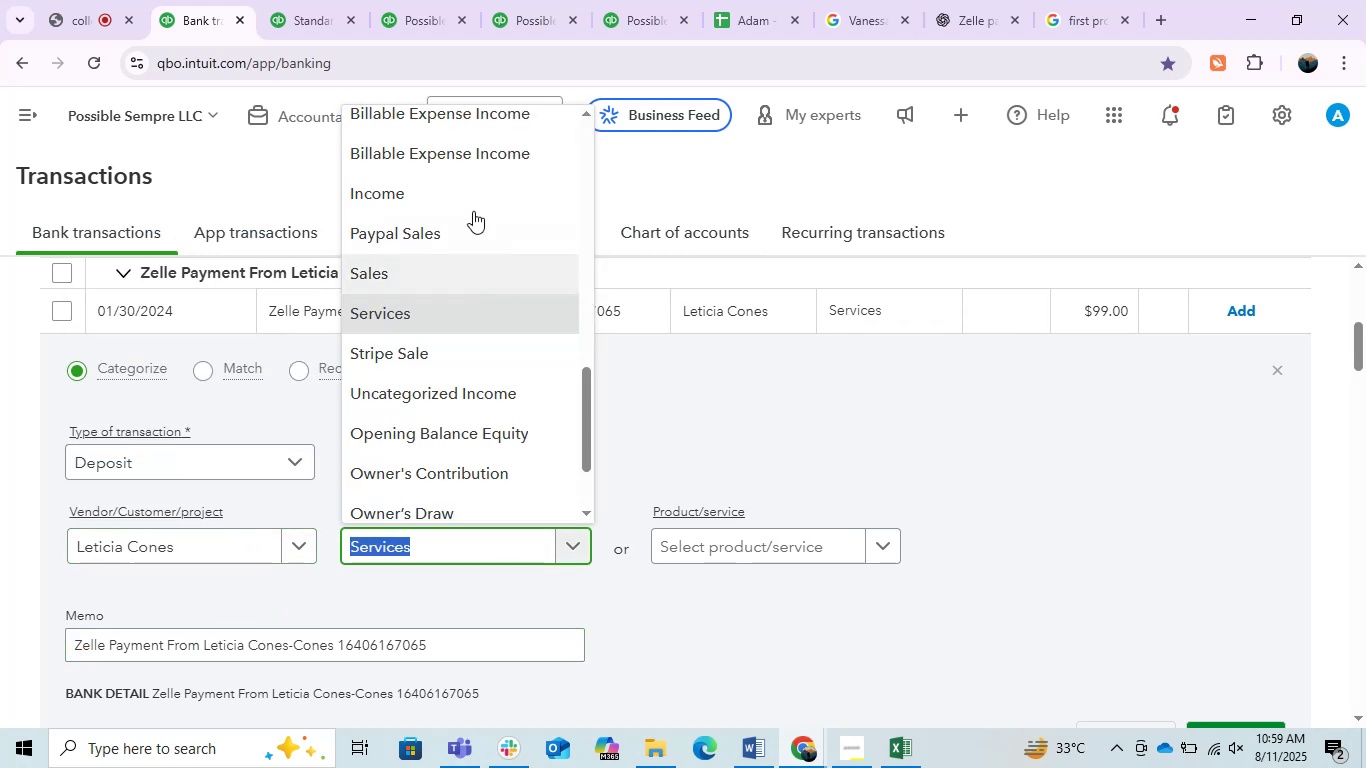 
left_click([461, 192])
 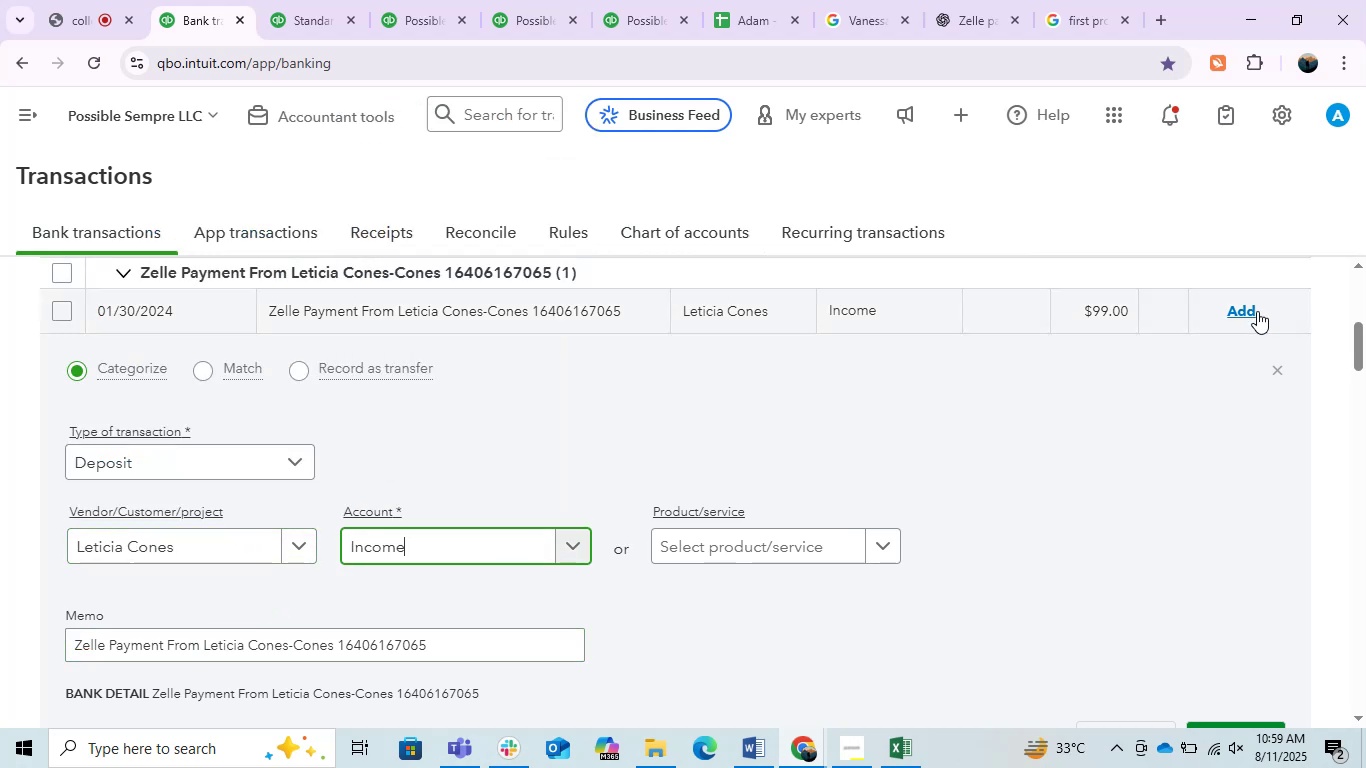 
left_click([1247, 307])
 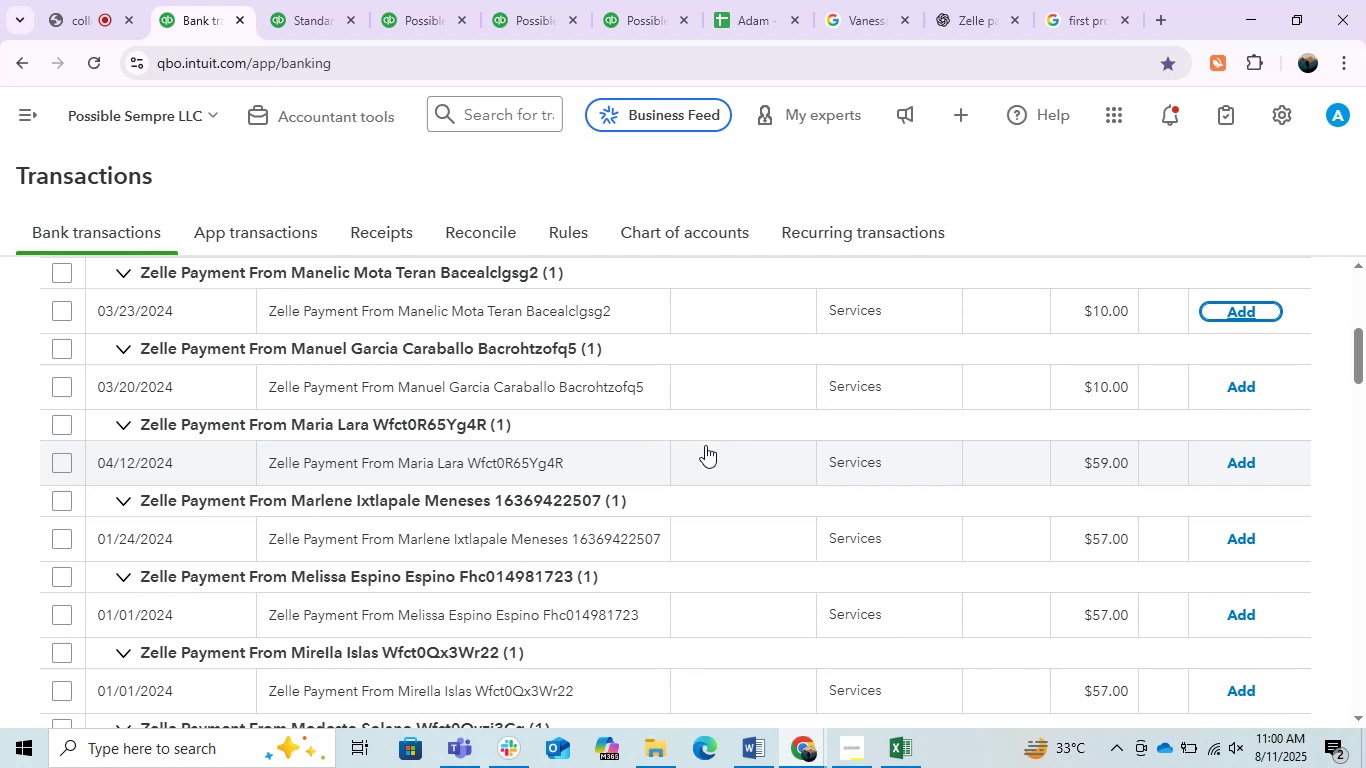 
wait(53.58)
 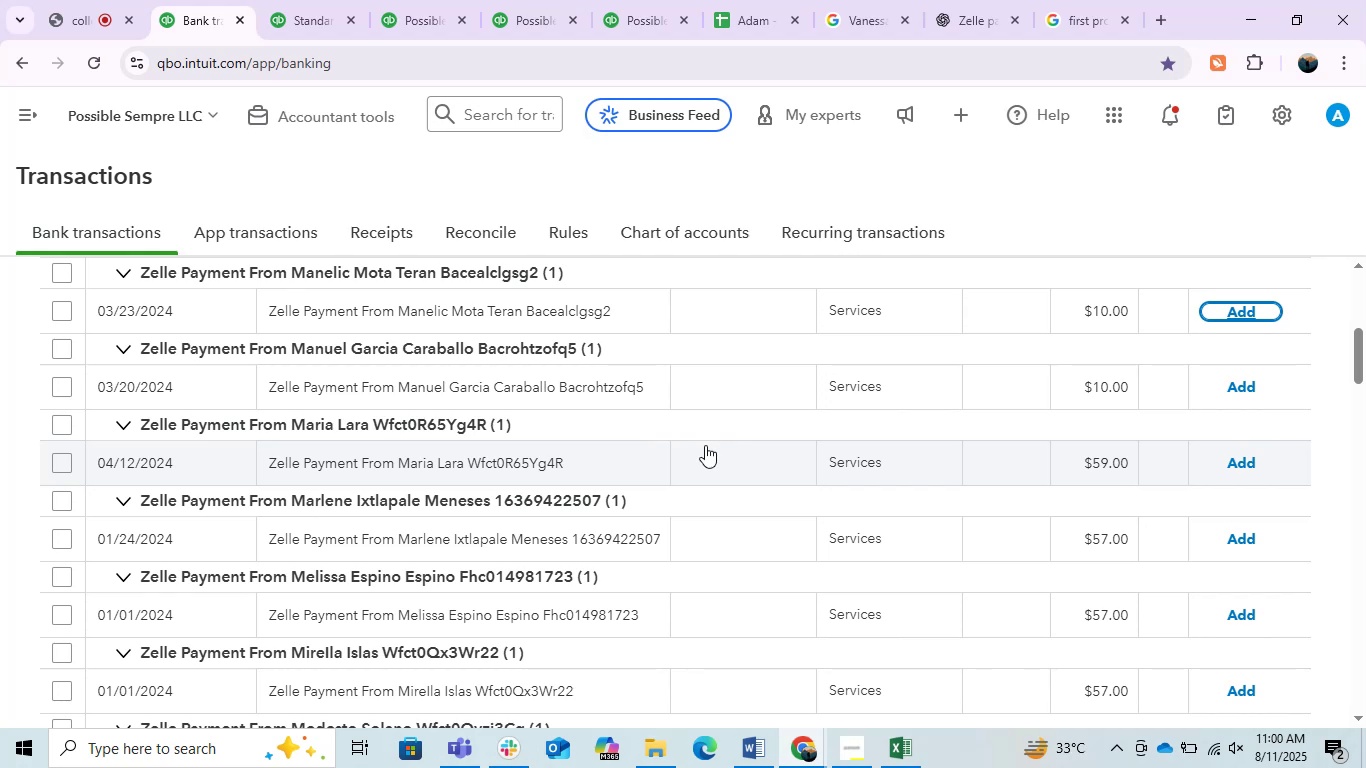 
left_click([587, 327])
 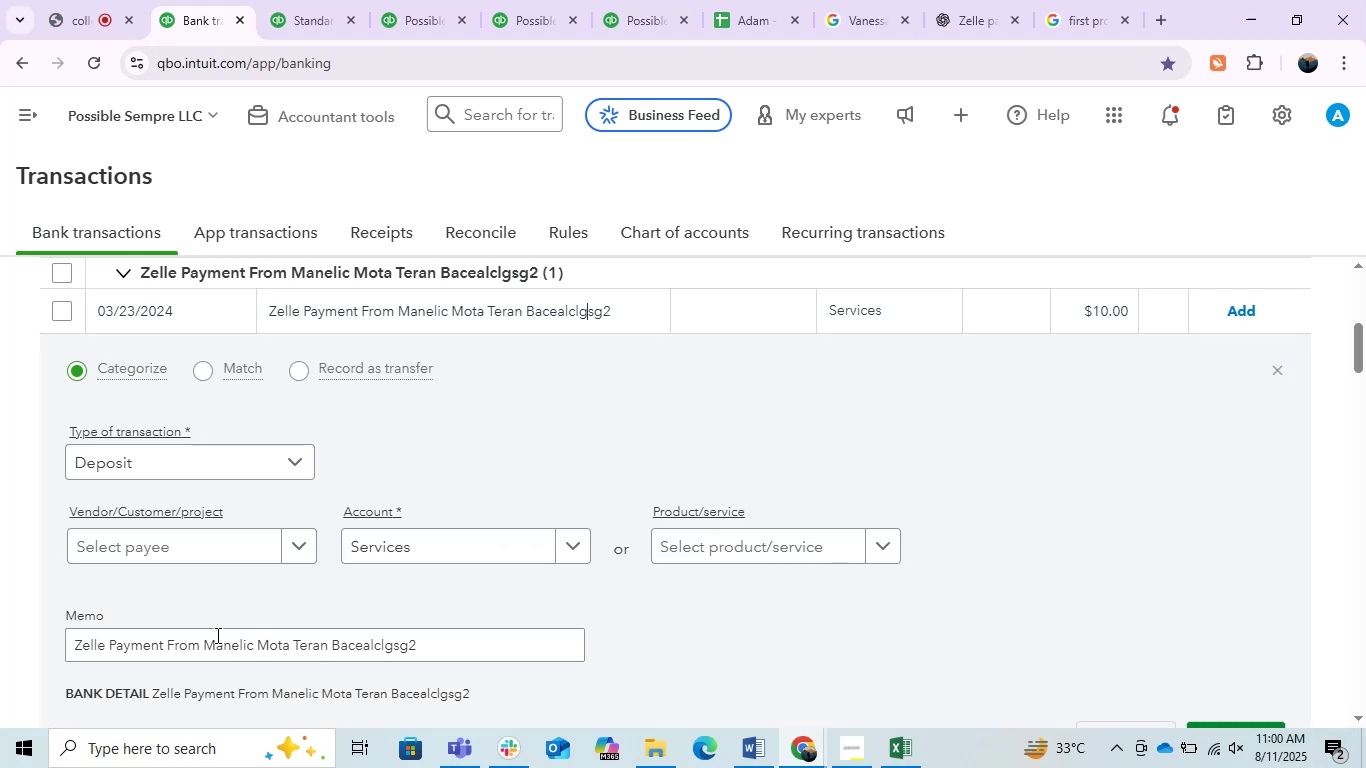 
left_click_drag(start_coordinate=[202, 649], to_coordinate=[325, 665])
 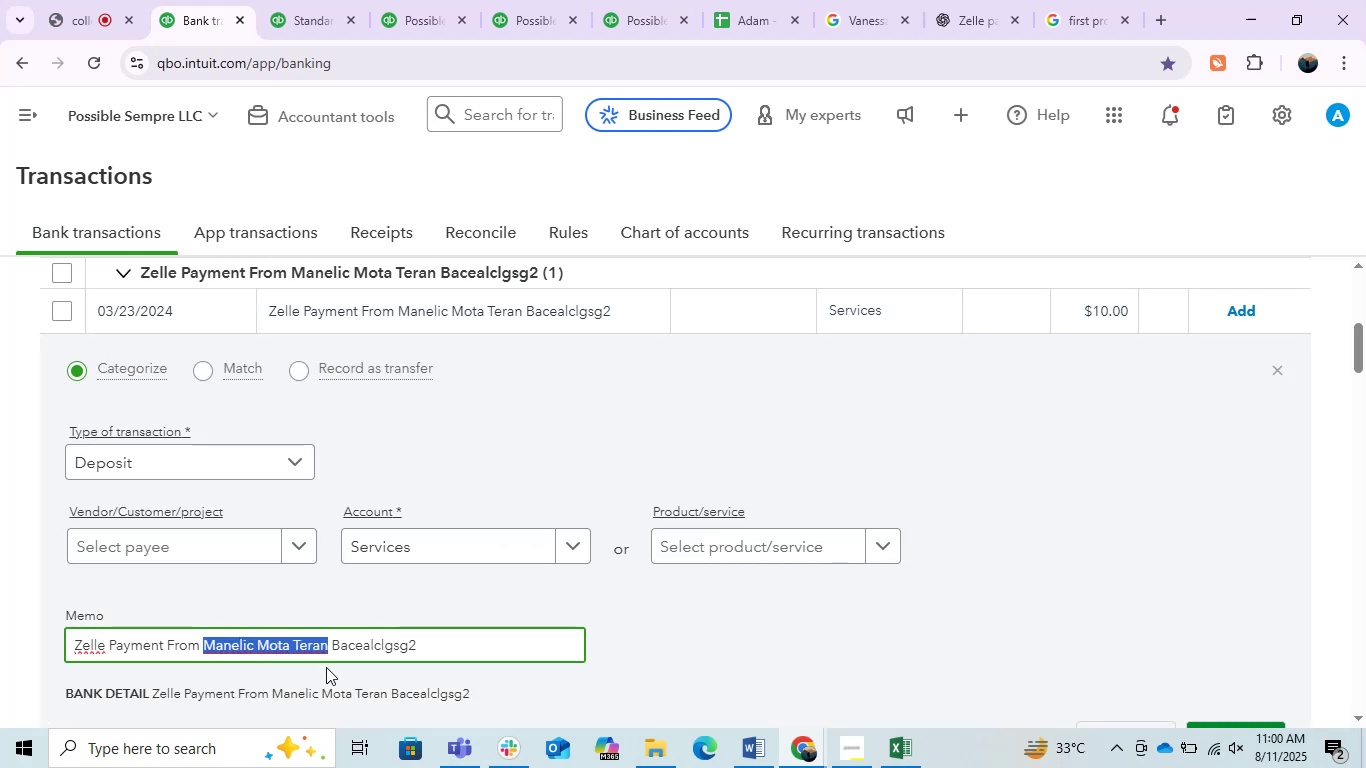 
key(Control+C)
 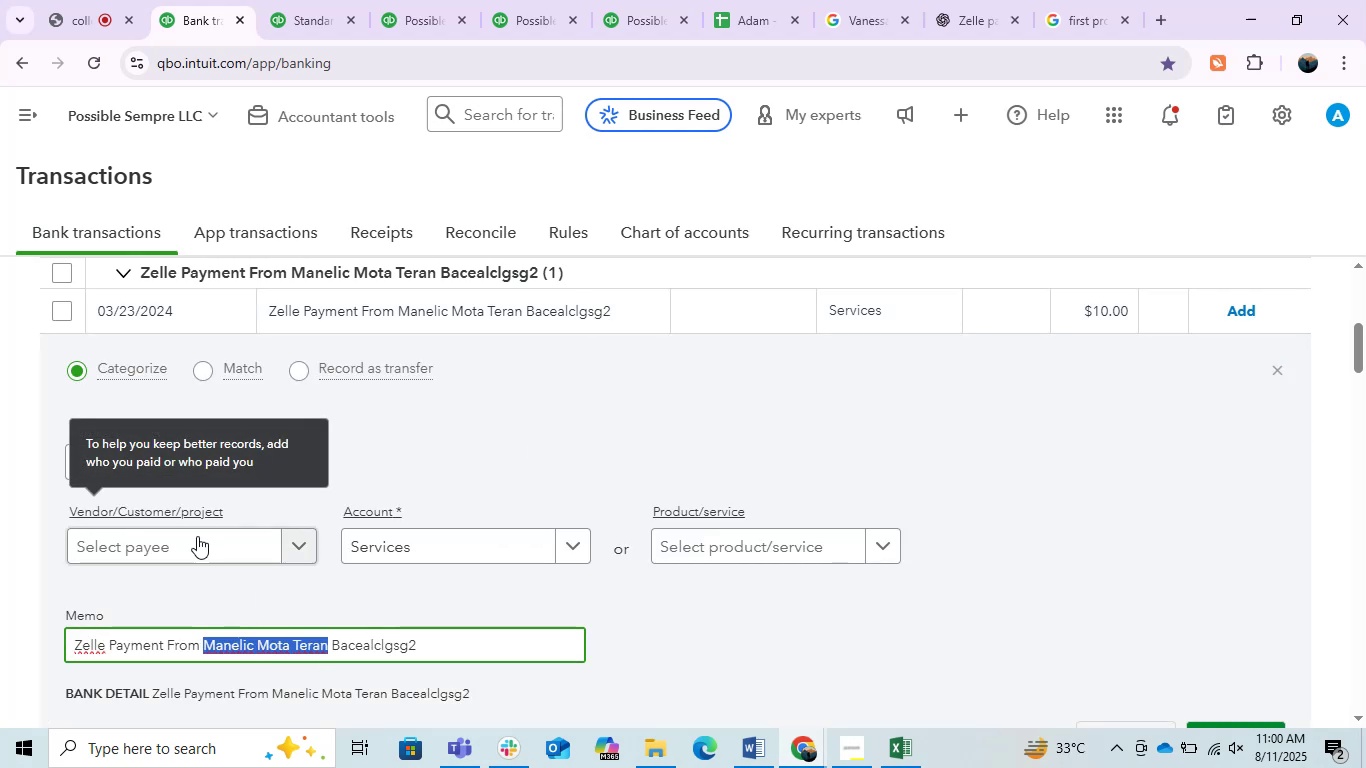 
left_click([197, 558])
 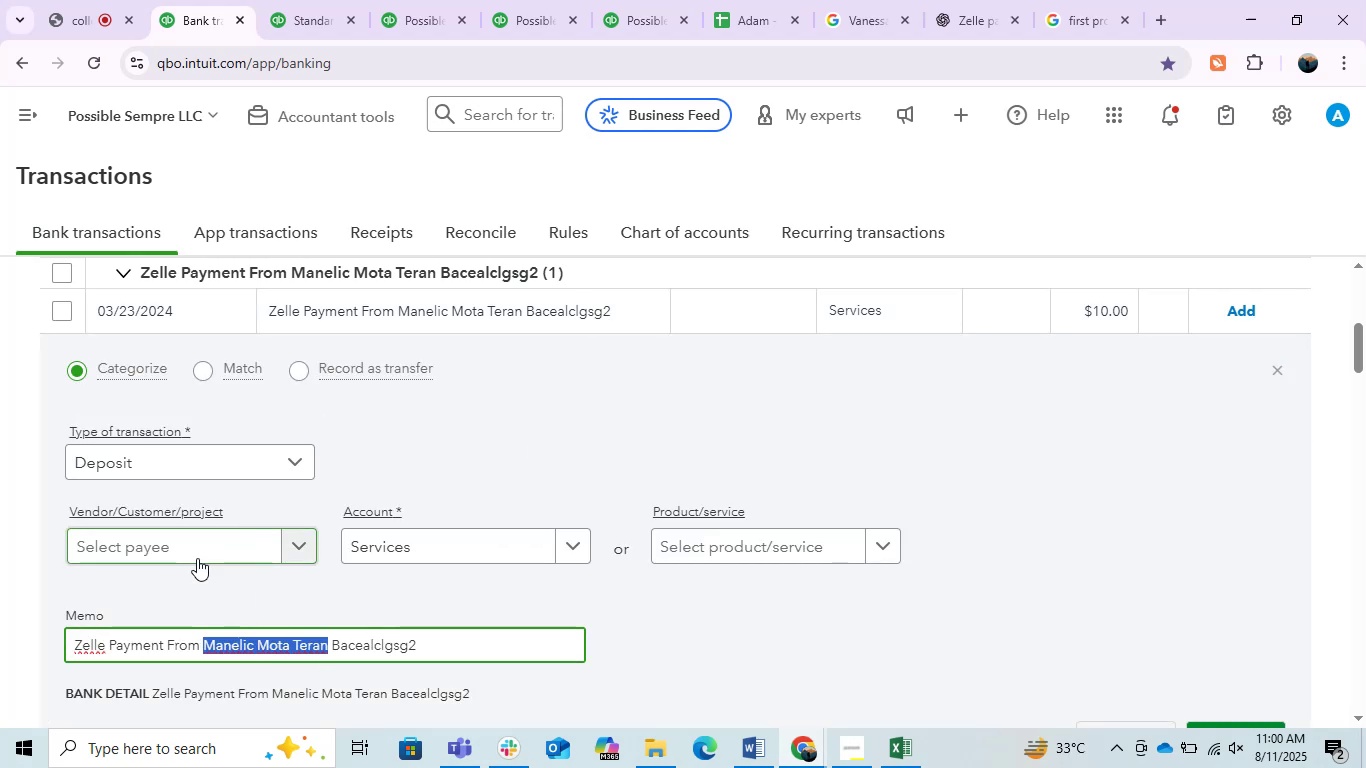 
key(Control+V)
 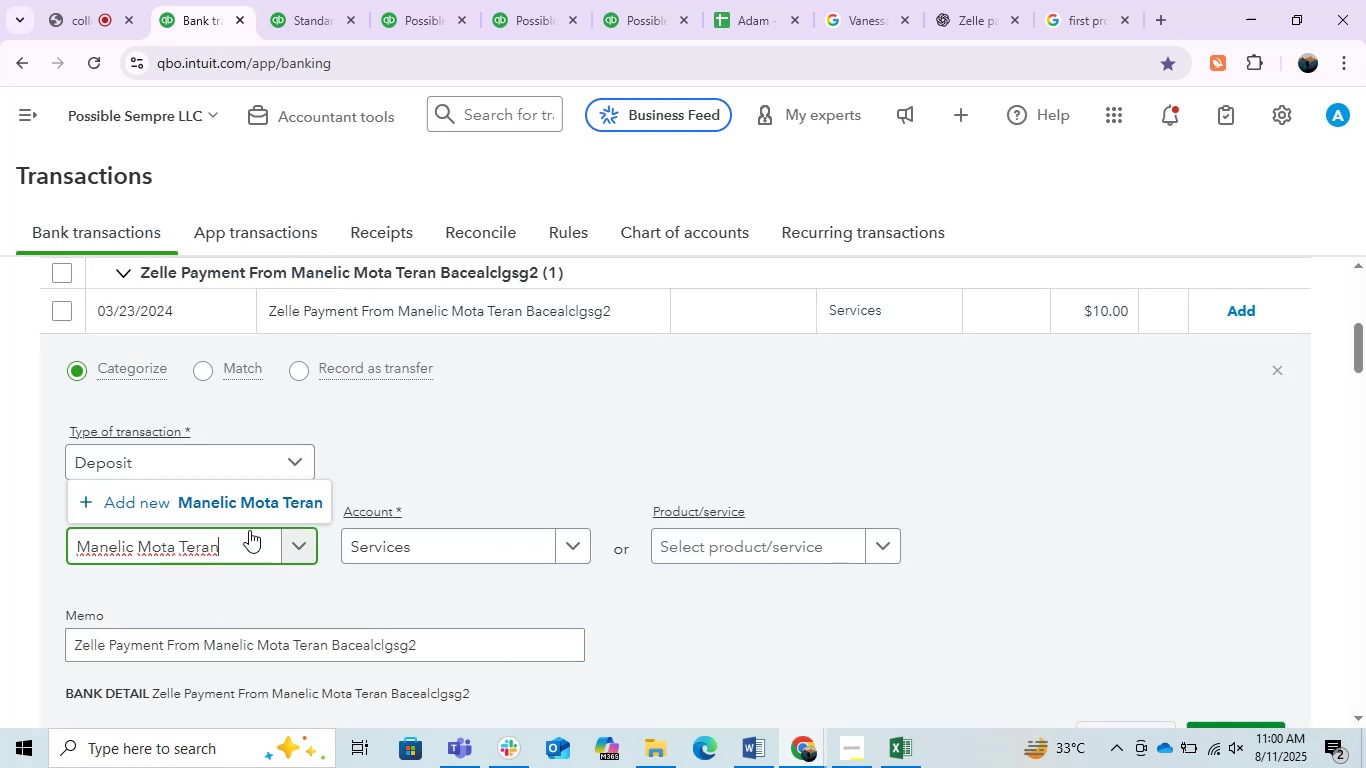 
left_click([261, 507])
 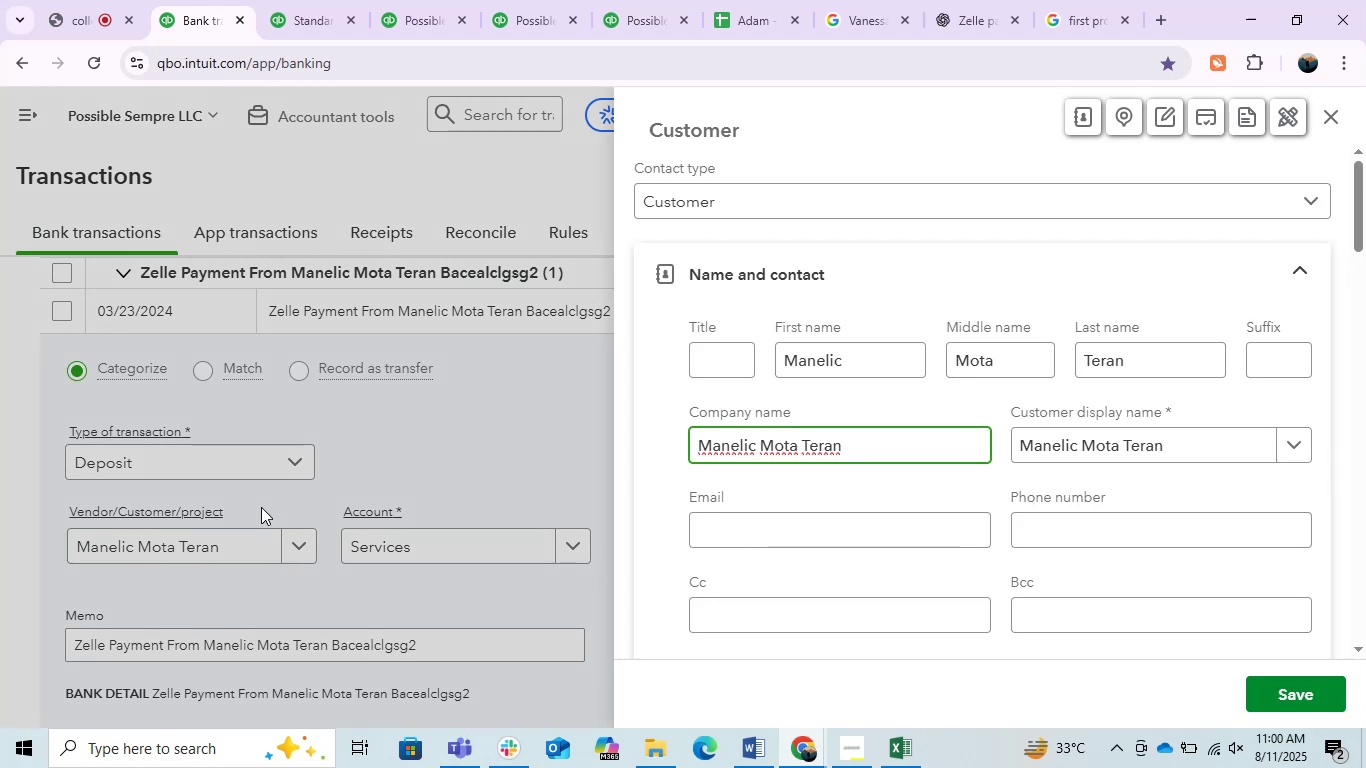 
wait(10.29)
 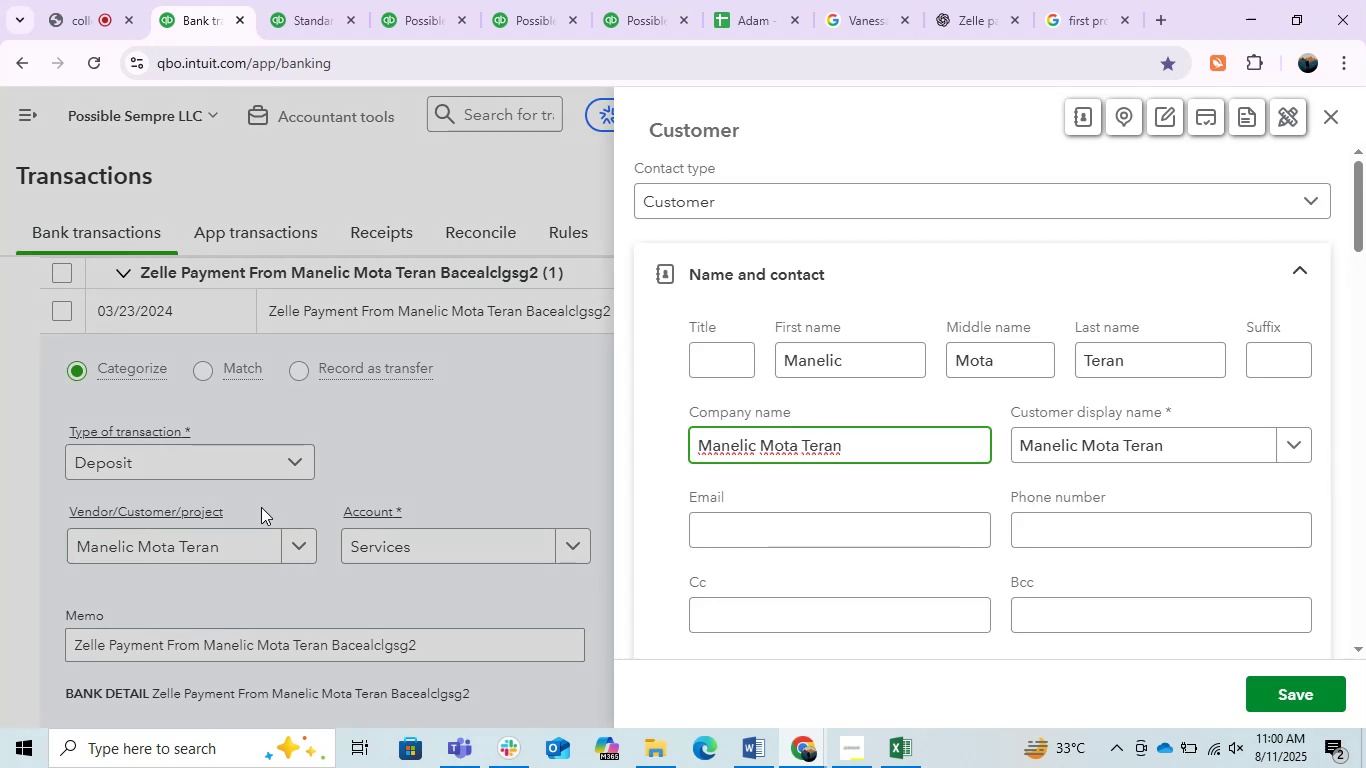 
left_click([1271, 686])
 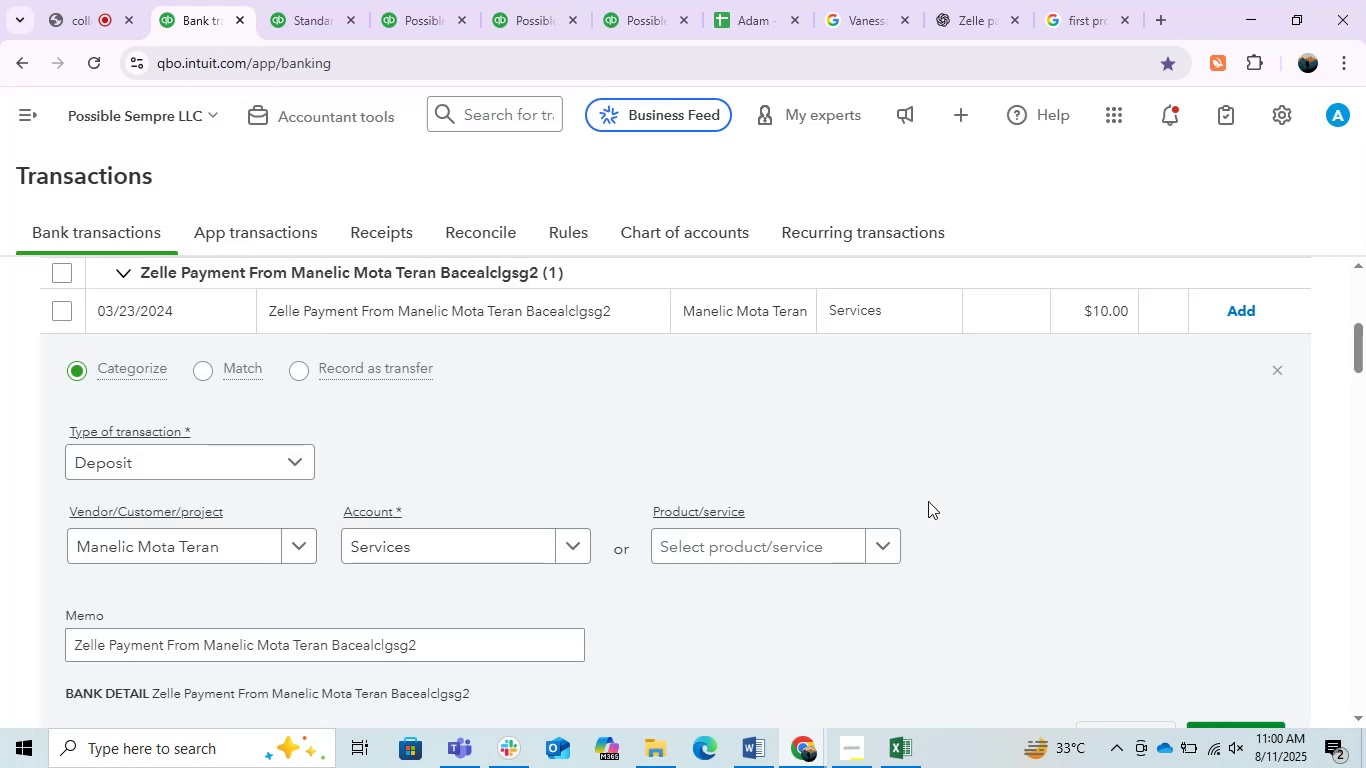 
left_click([468, 552])
 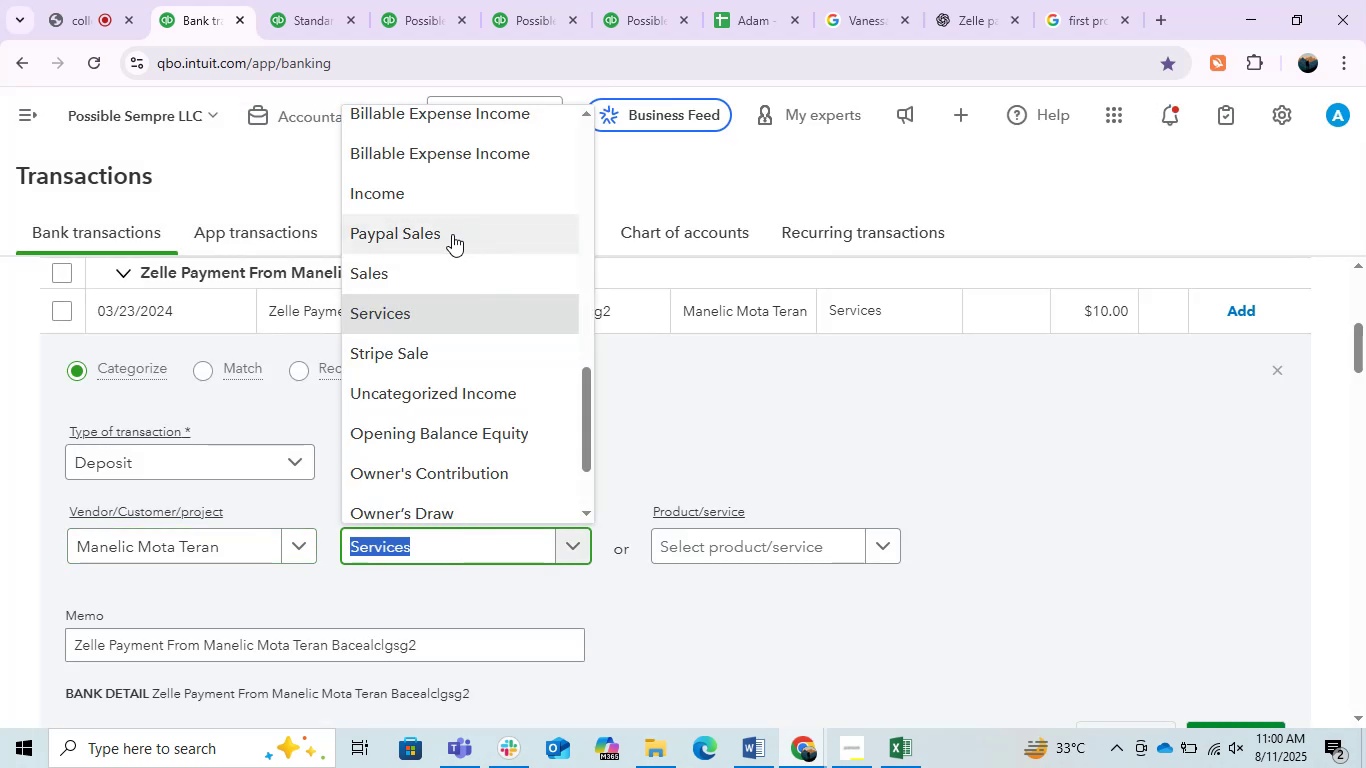 
left_click([417, 186])
 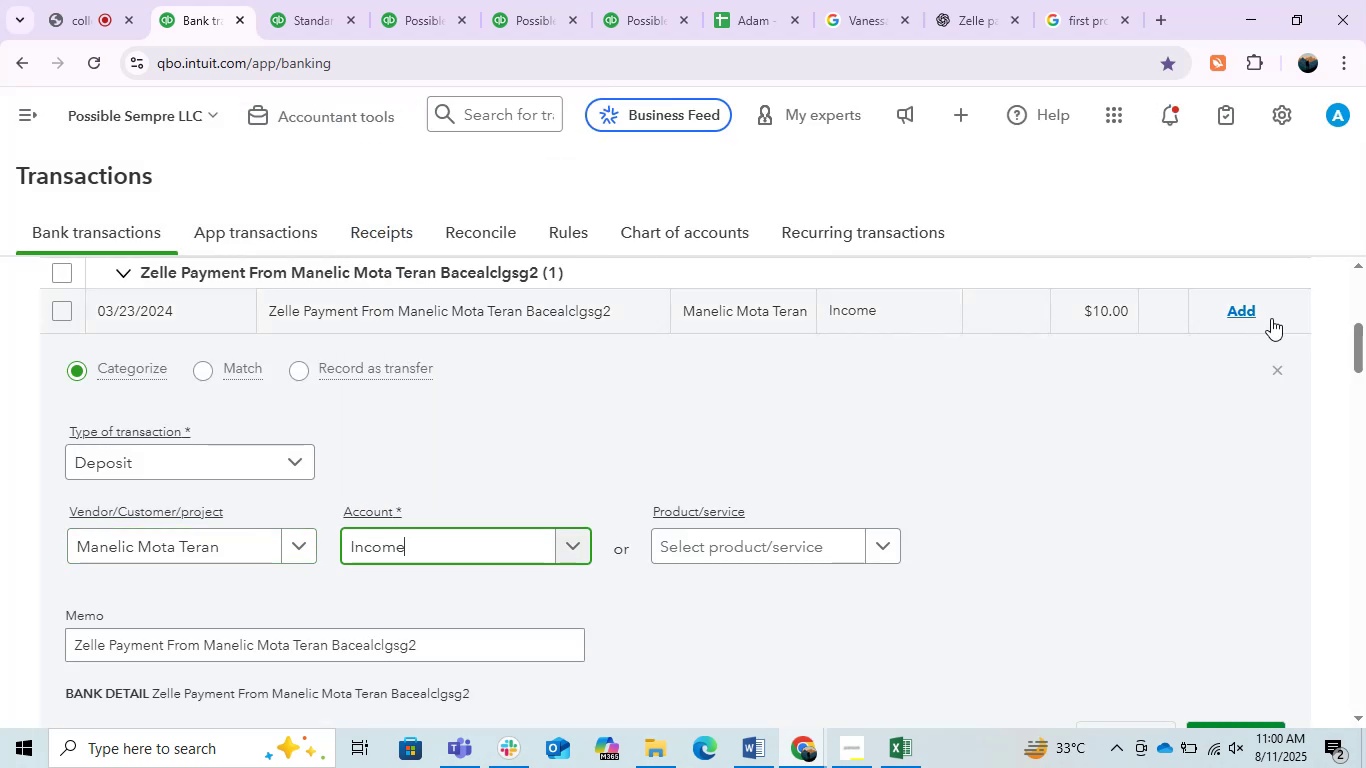 
left_click([1251, 316])
 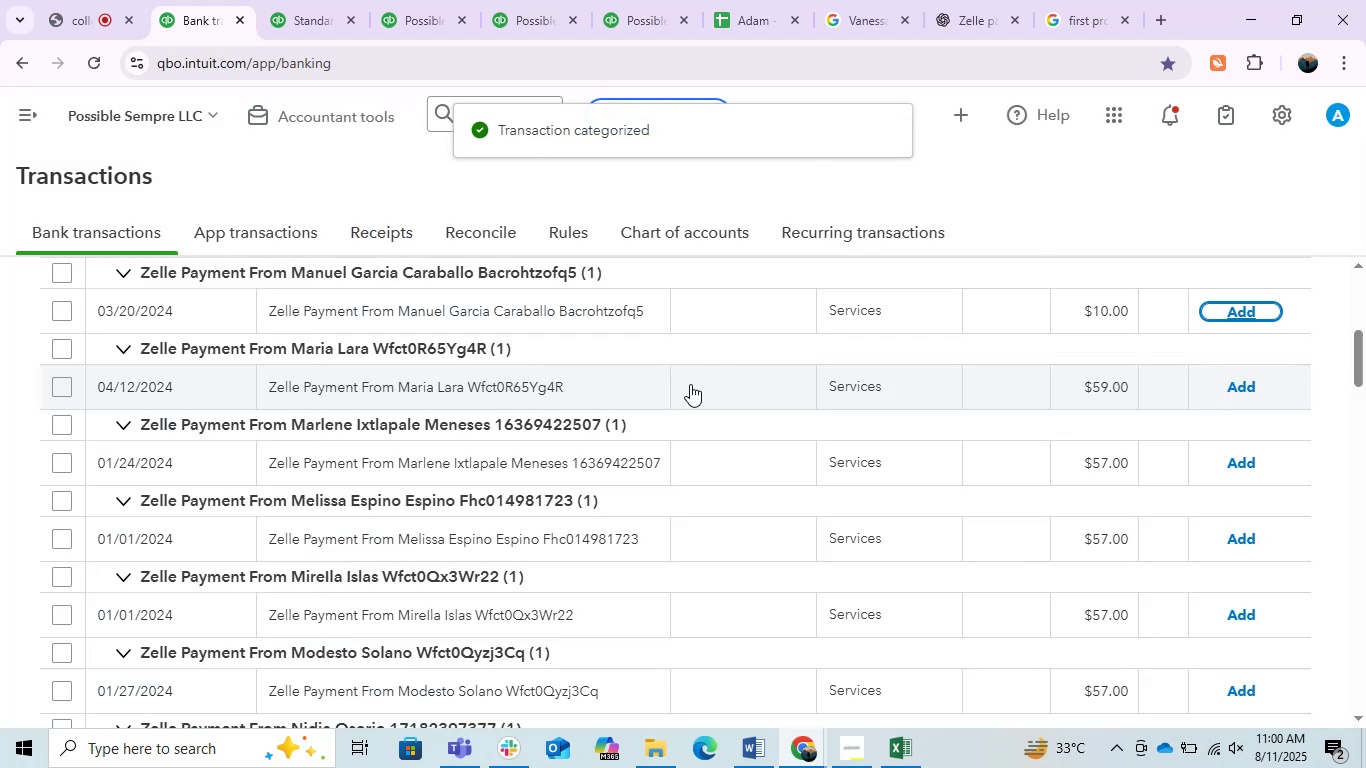 
wait(8.58)
 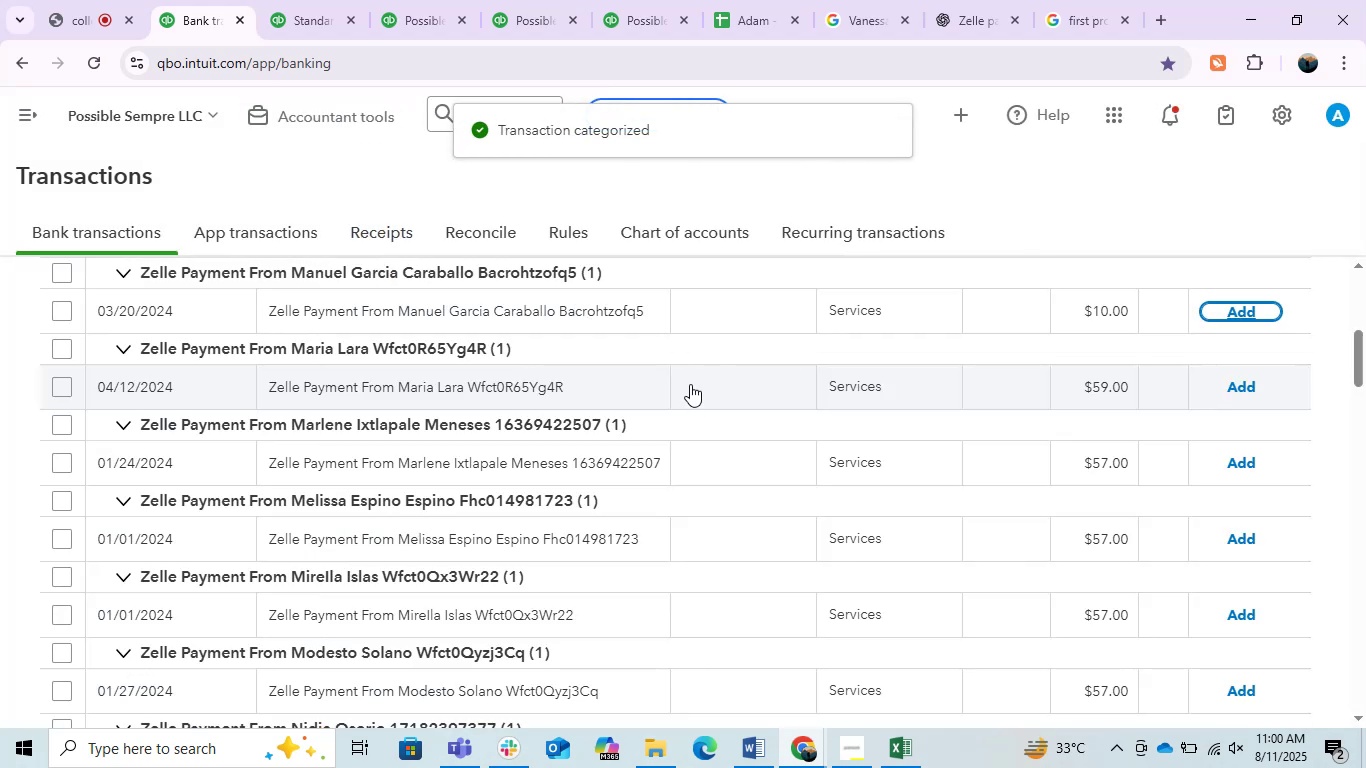 
scroll: coordinate [615, 326], scroll_direction: up, amount: 1.0
 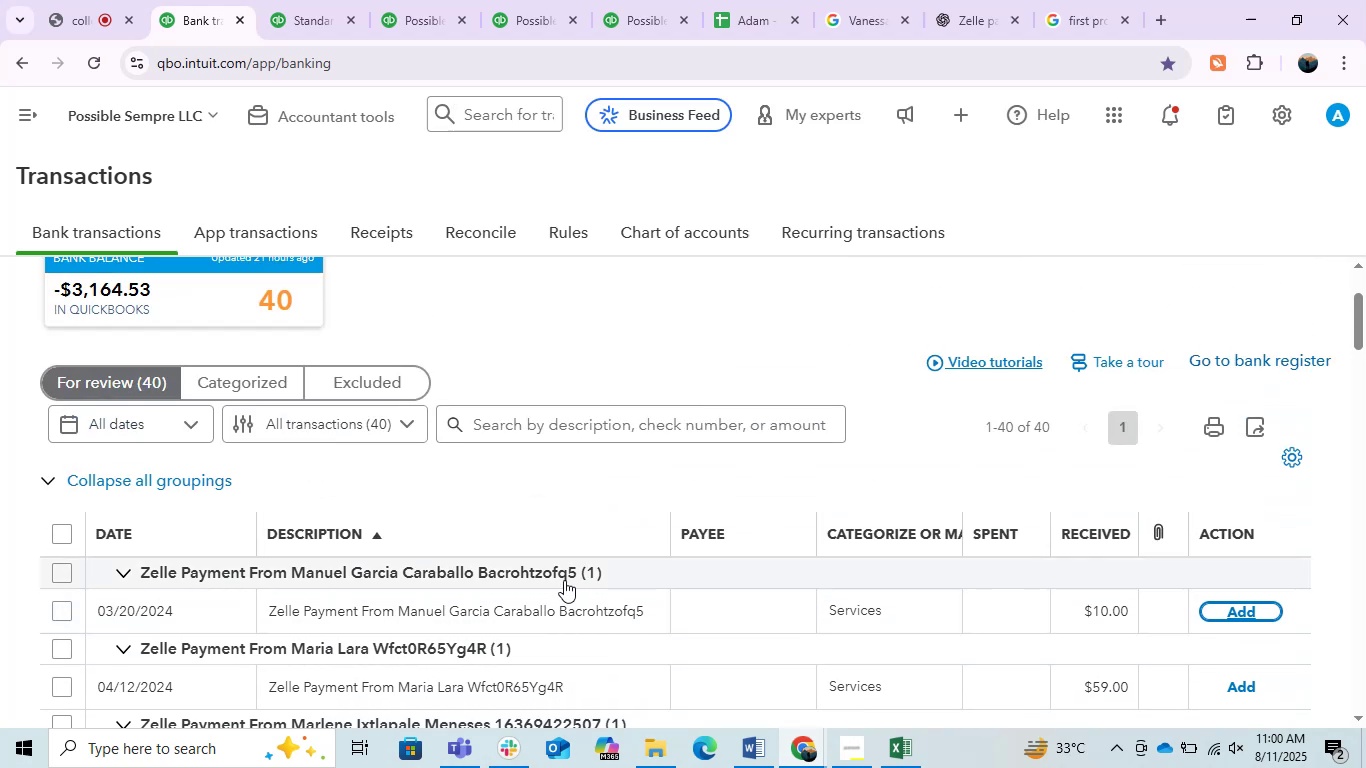 
left_click([538, 602])
 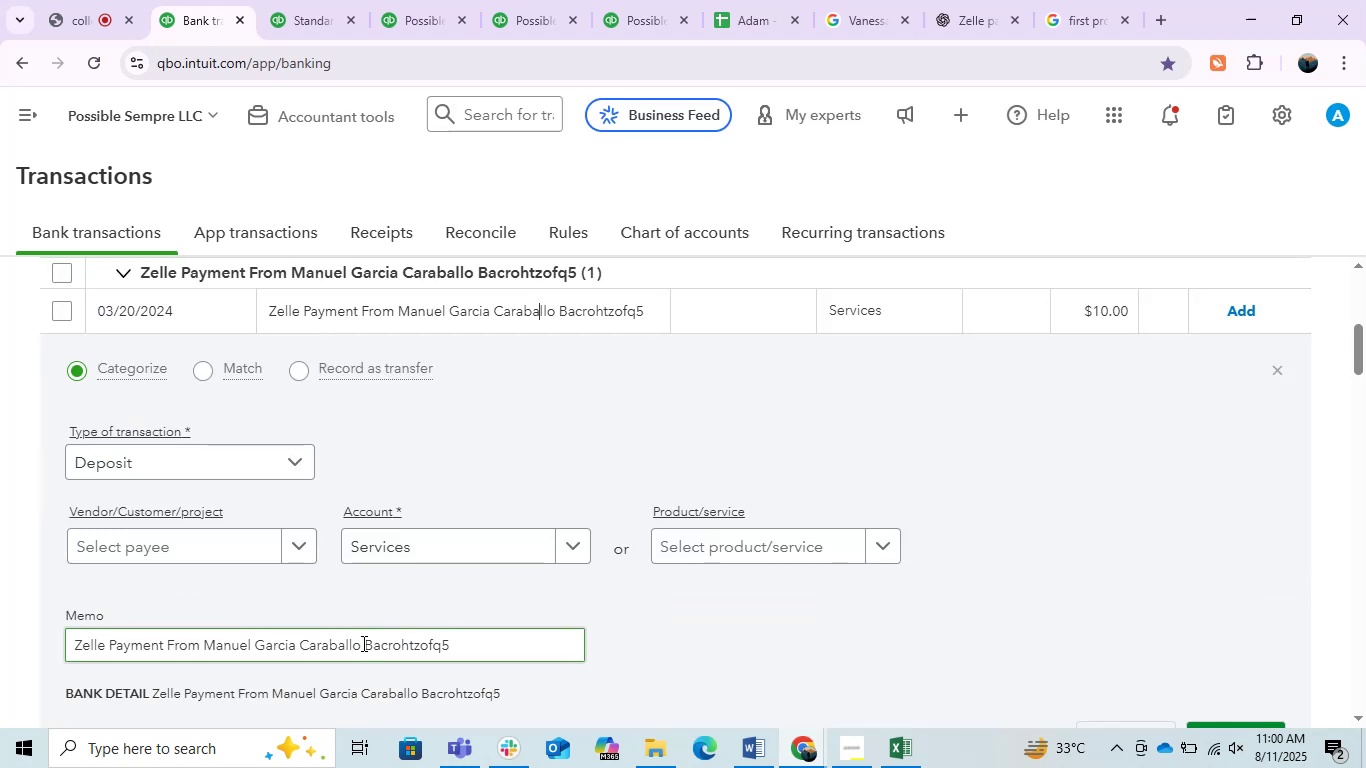 
left_click_drag(start_coordinate=[357, 647], to_coordinate=[206, 660])
 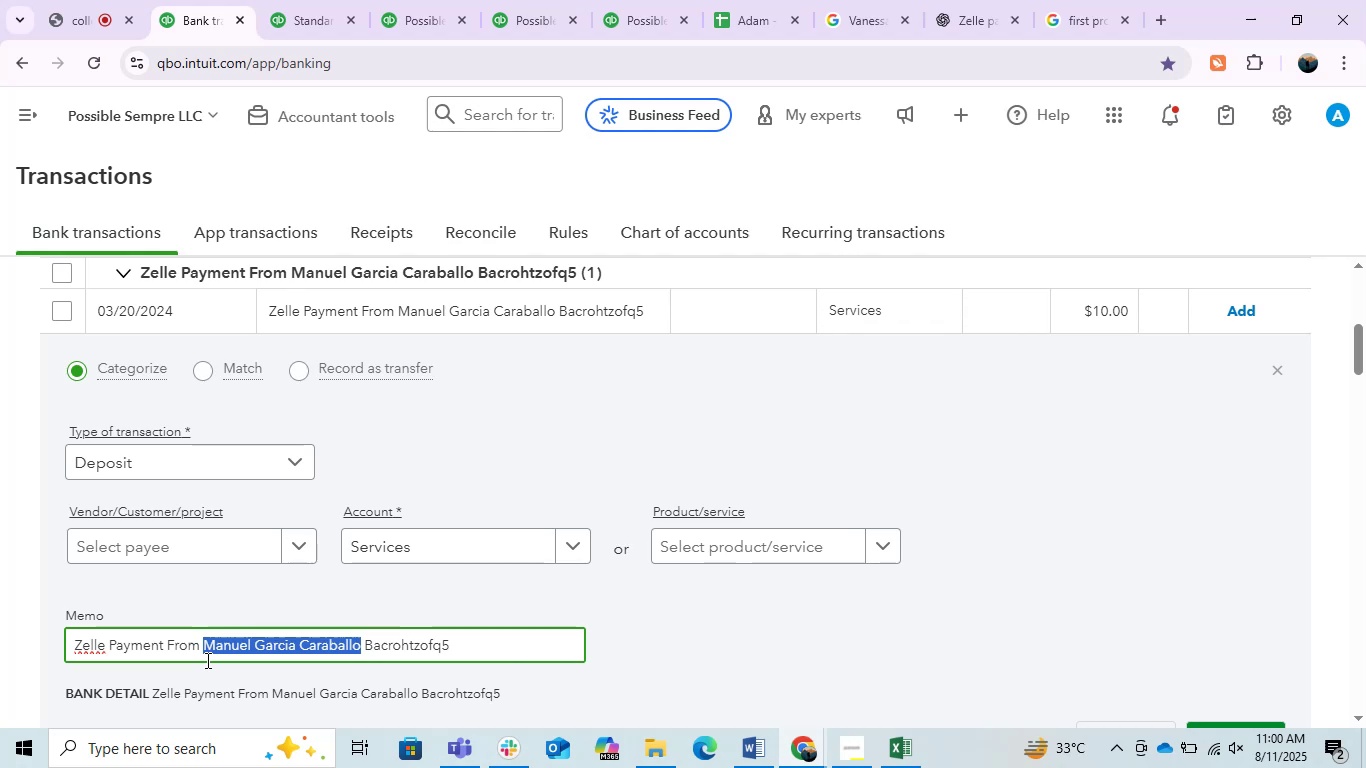 
key(Control+C)
 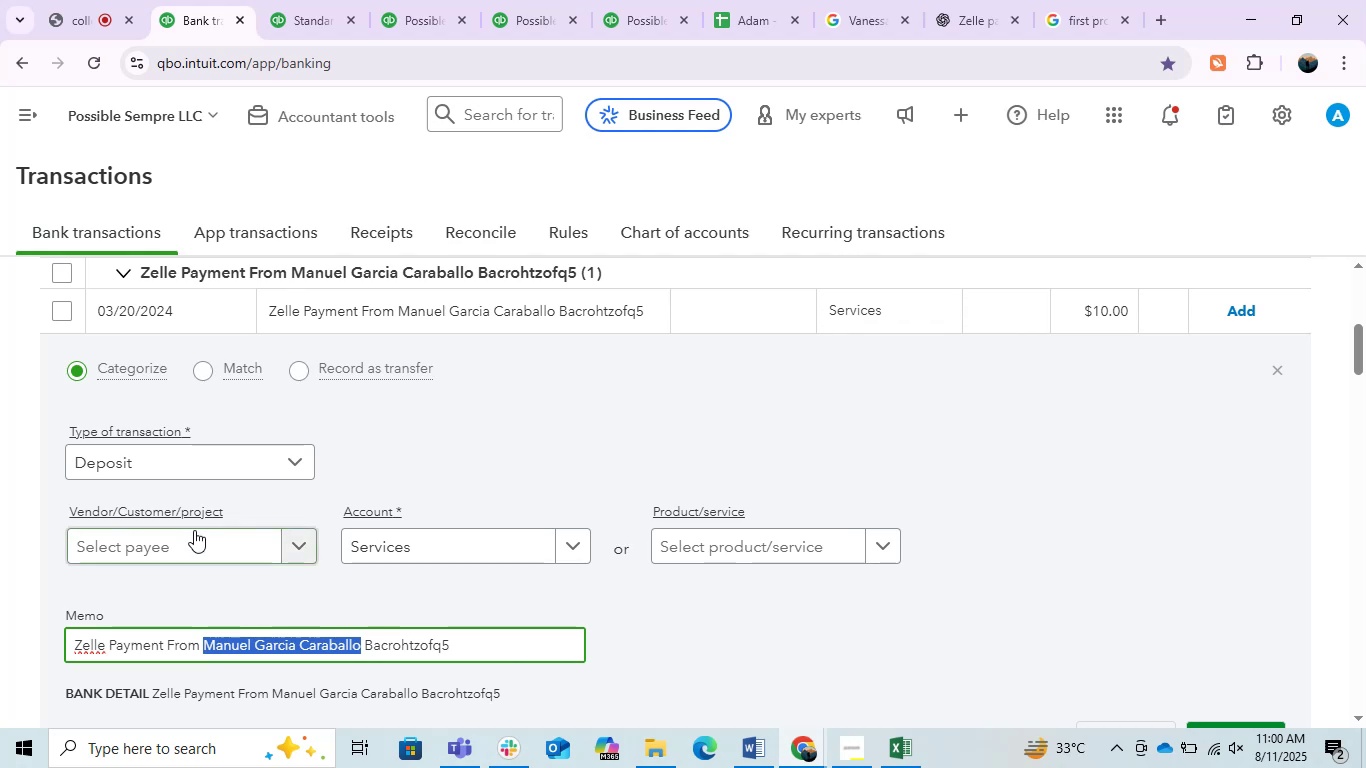 
left_click([194, 530])
 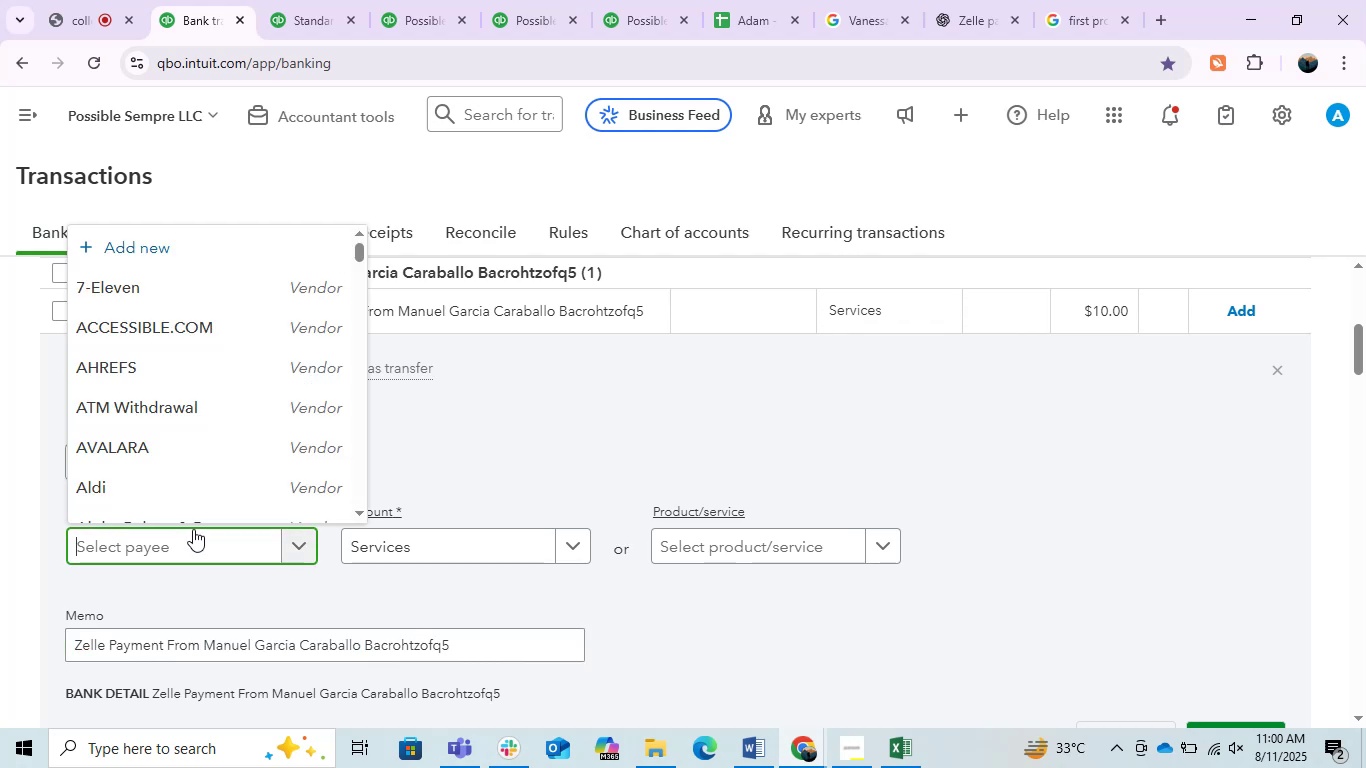 
key(Control+V)
 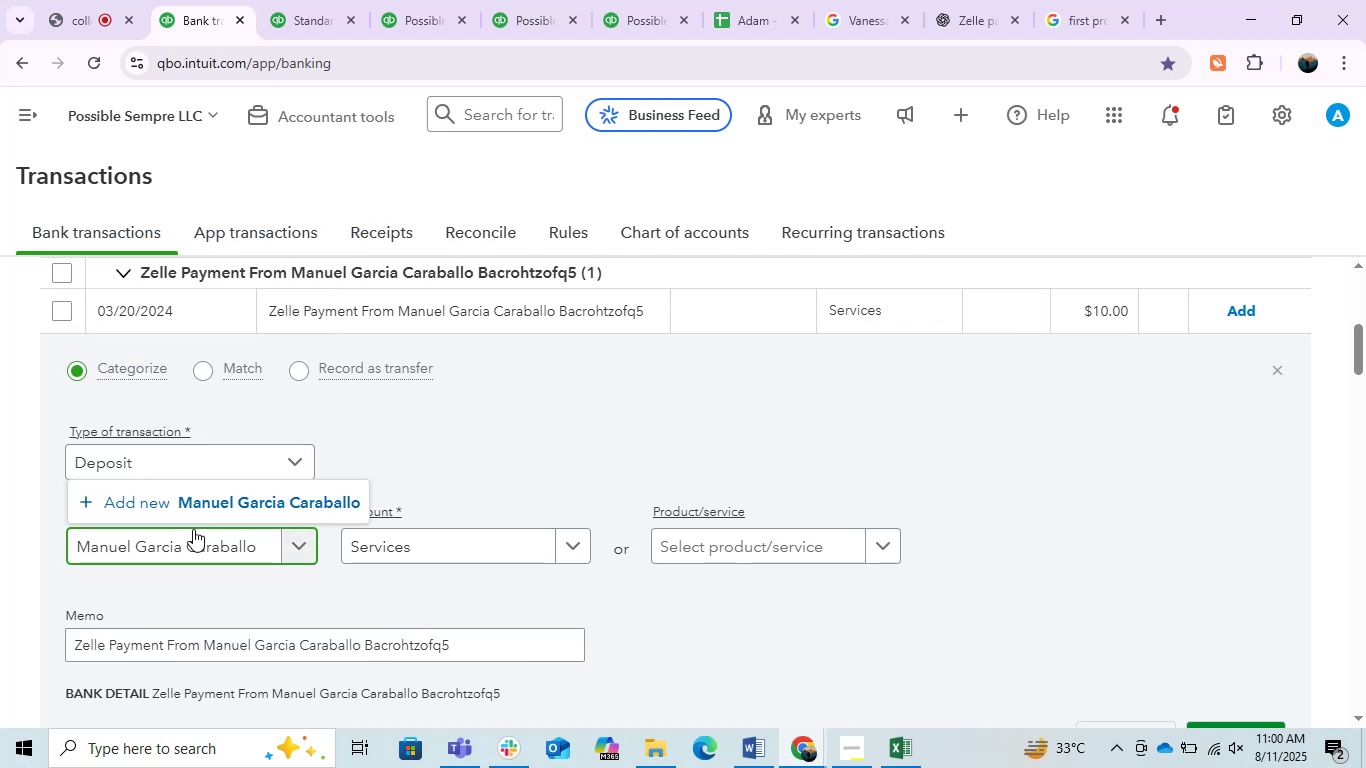 
left_click([254, 487])
 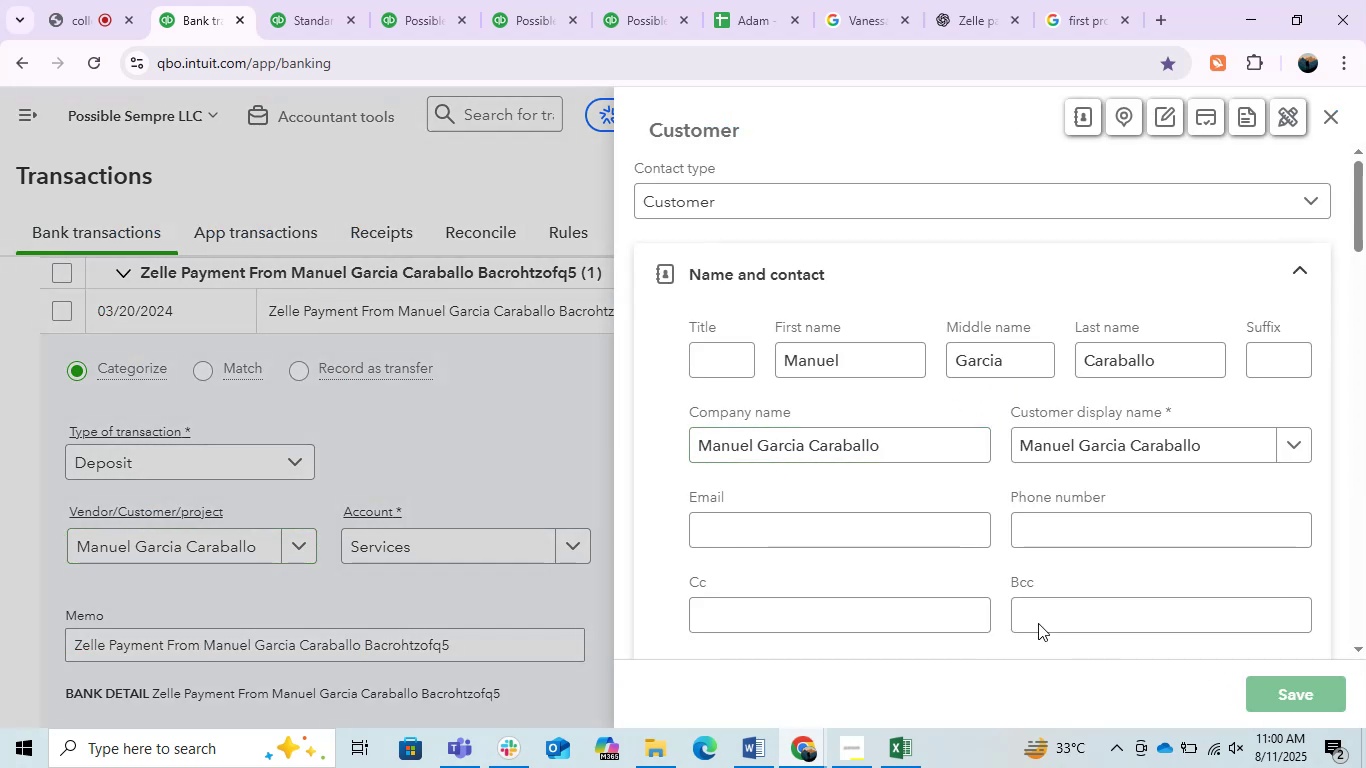 
left_click([461, 562])
 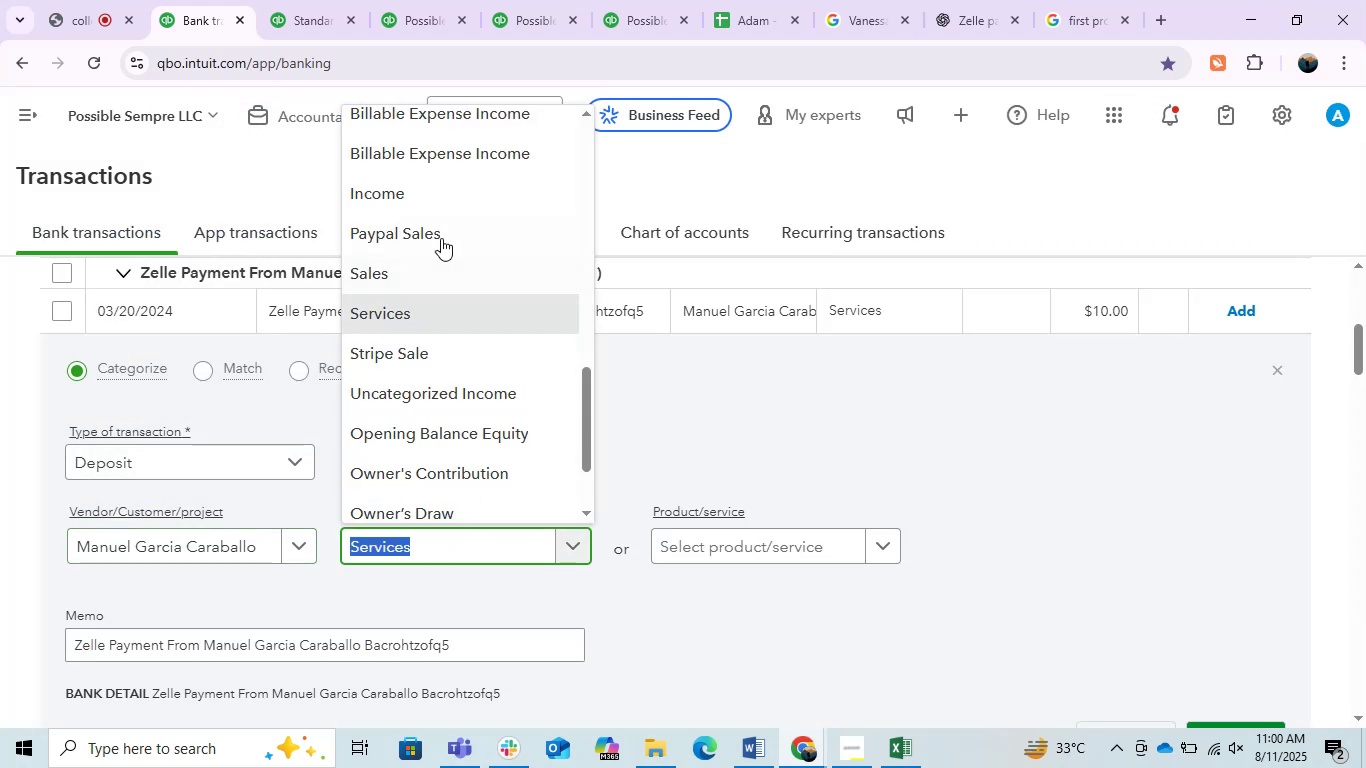 
left_click([431, 204])
 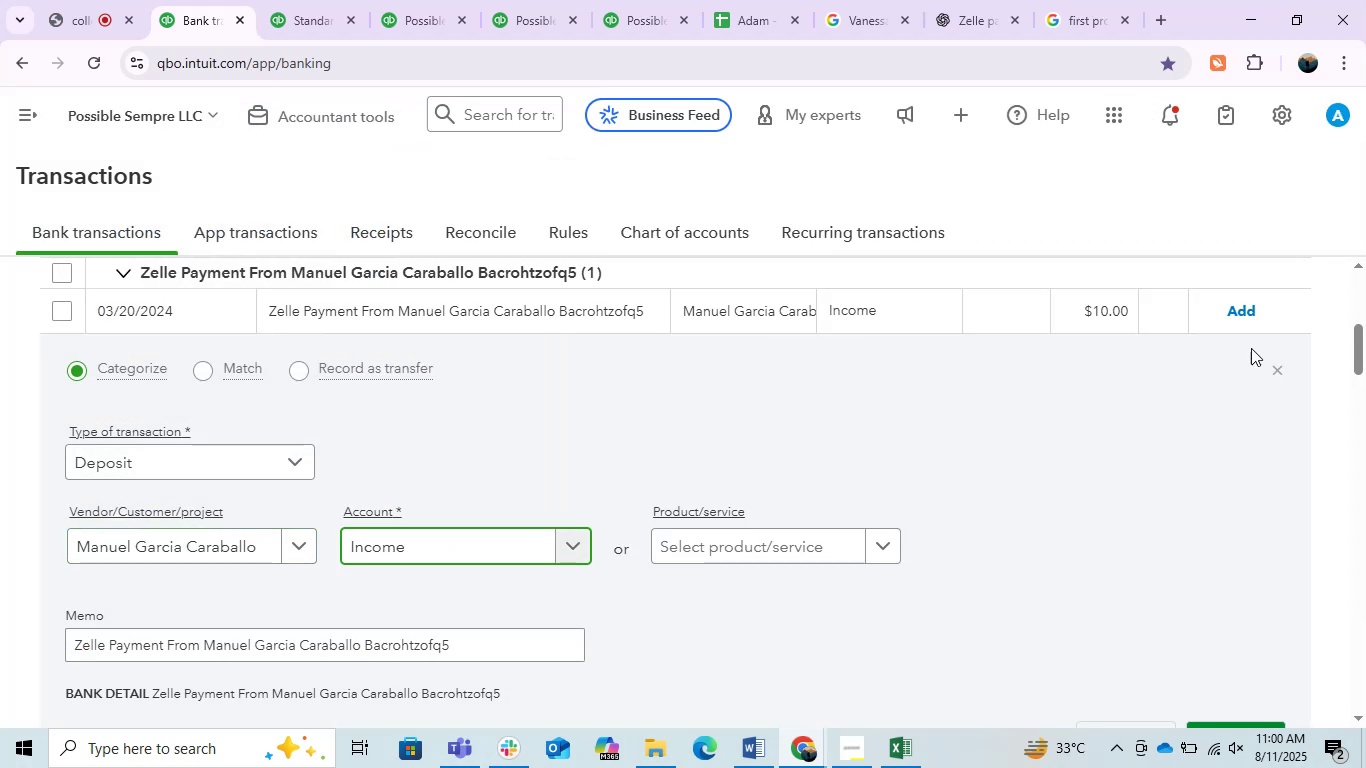 
left_click([1236, 314])
 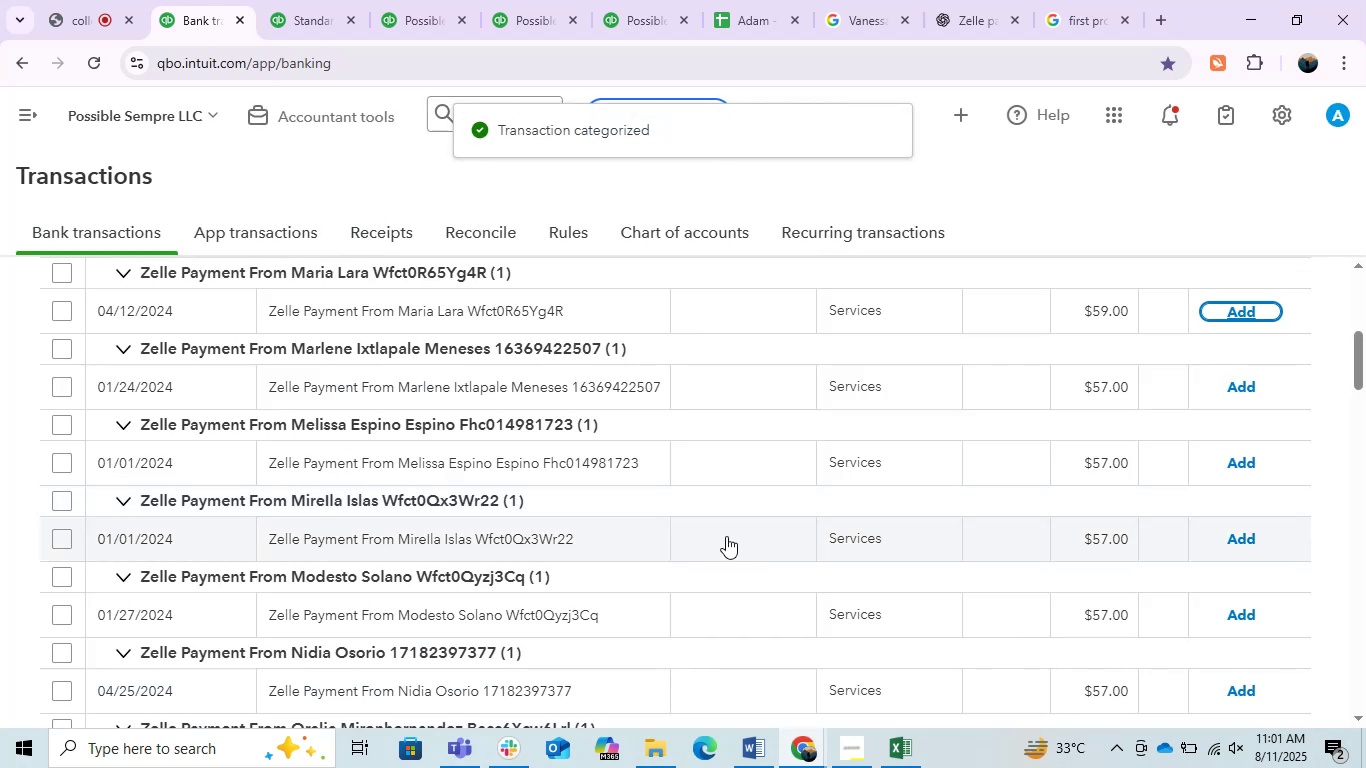 
left_click([548, 323])
 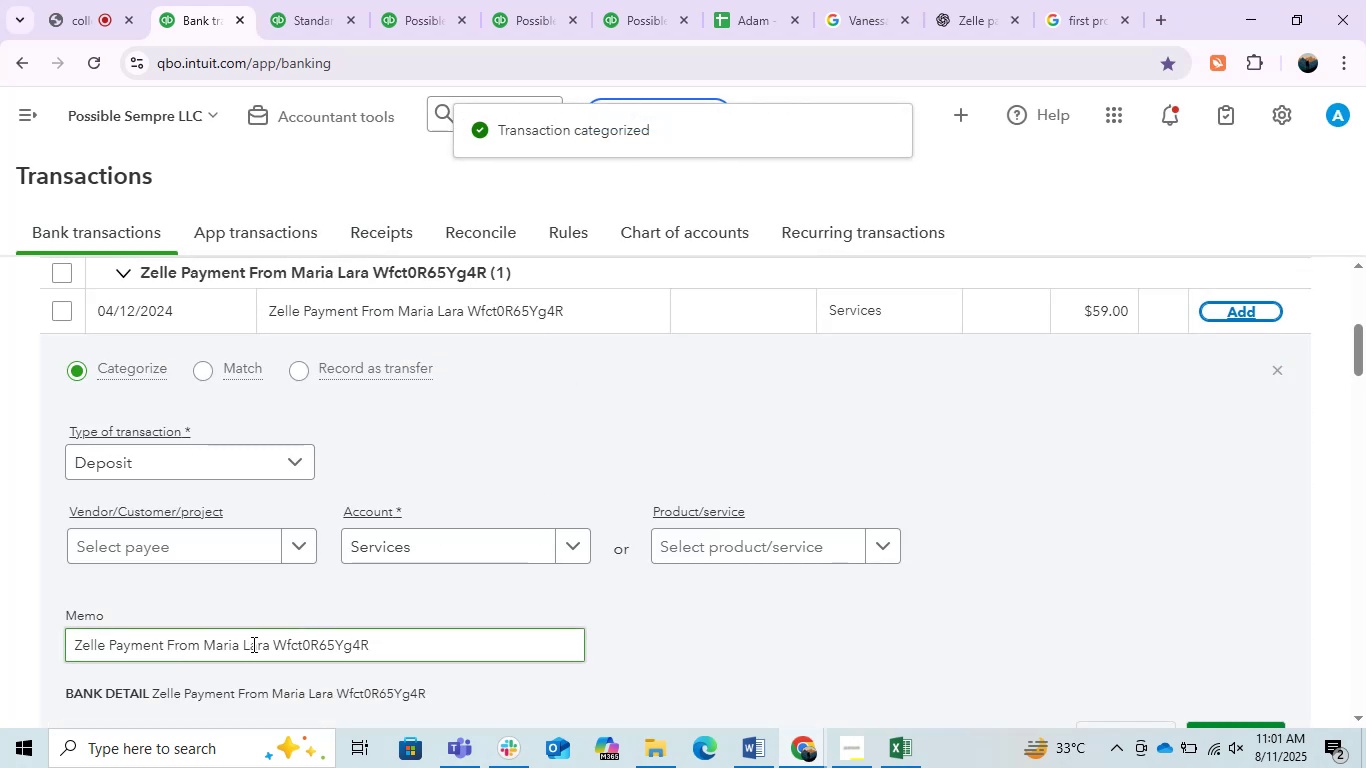 
left_click_drag(start_coordinate=[269, 647], to_coordinate=[204, 649])
 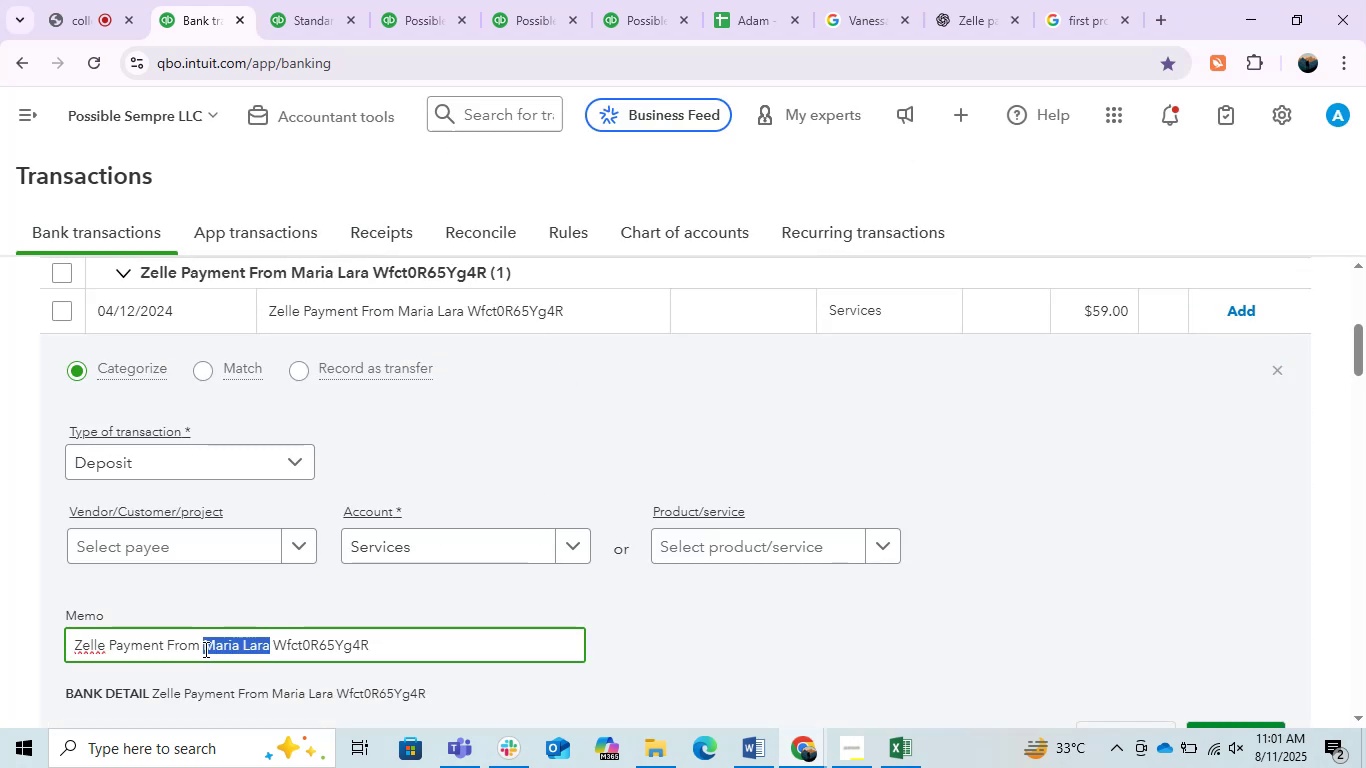 
key(Control+C)
 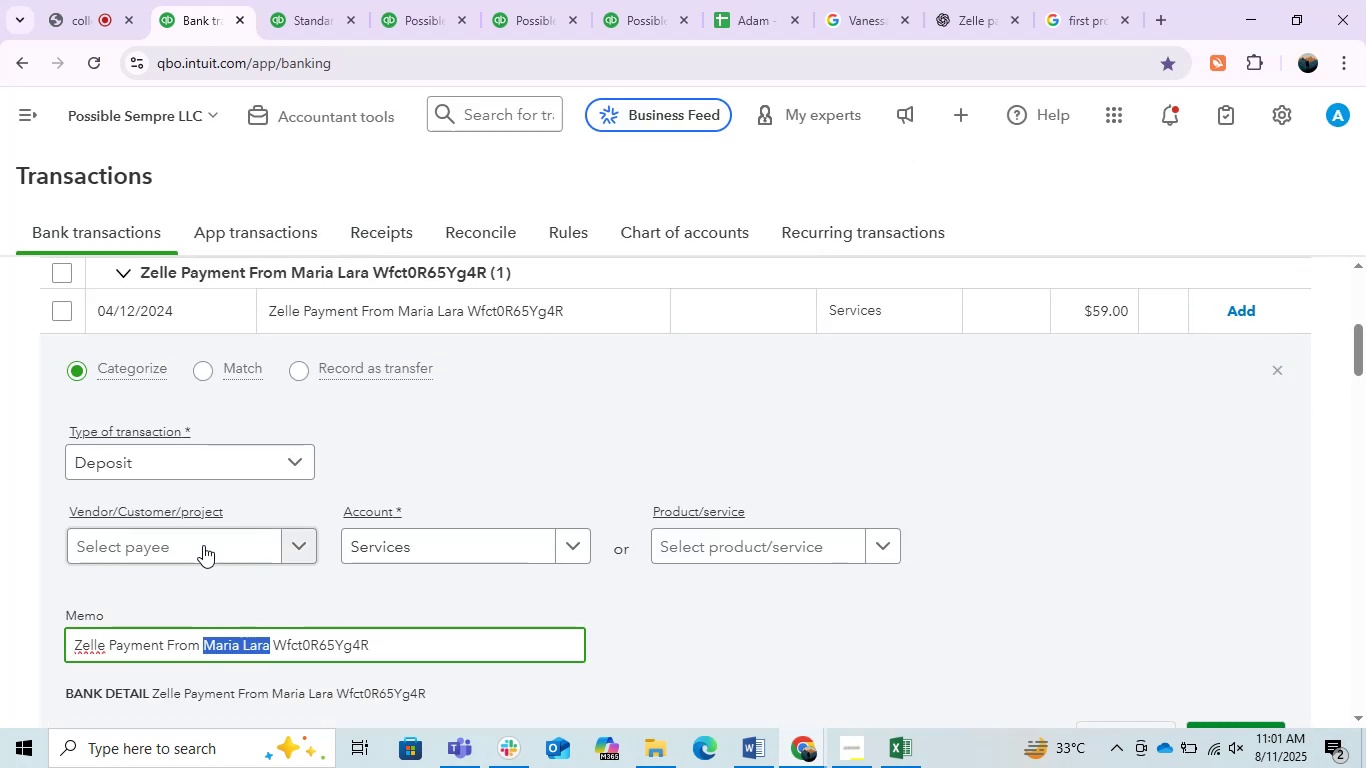 
left_click([202, 542])
 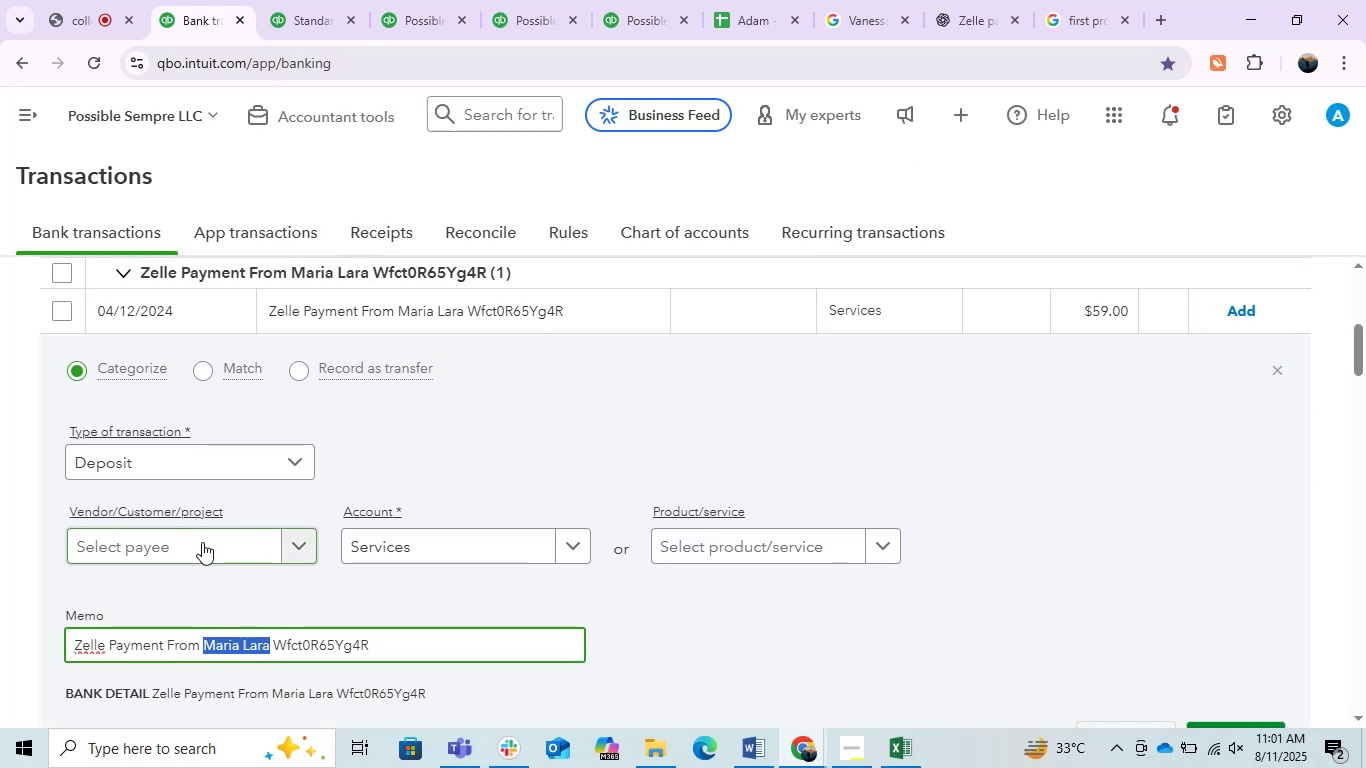 
key(Control+ControlLeft)
 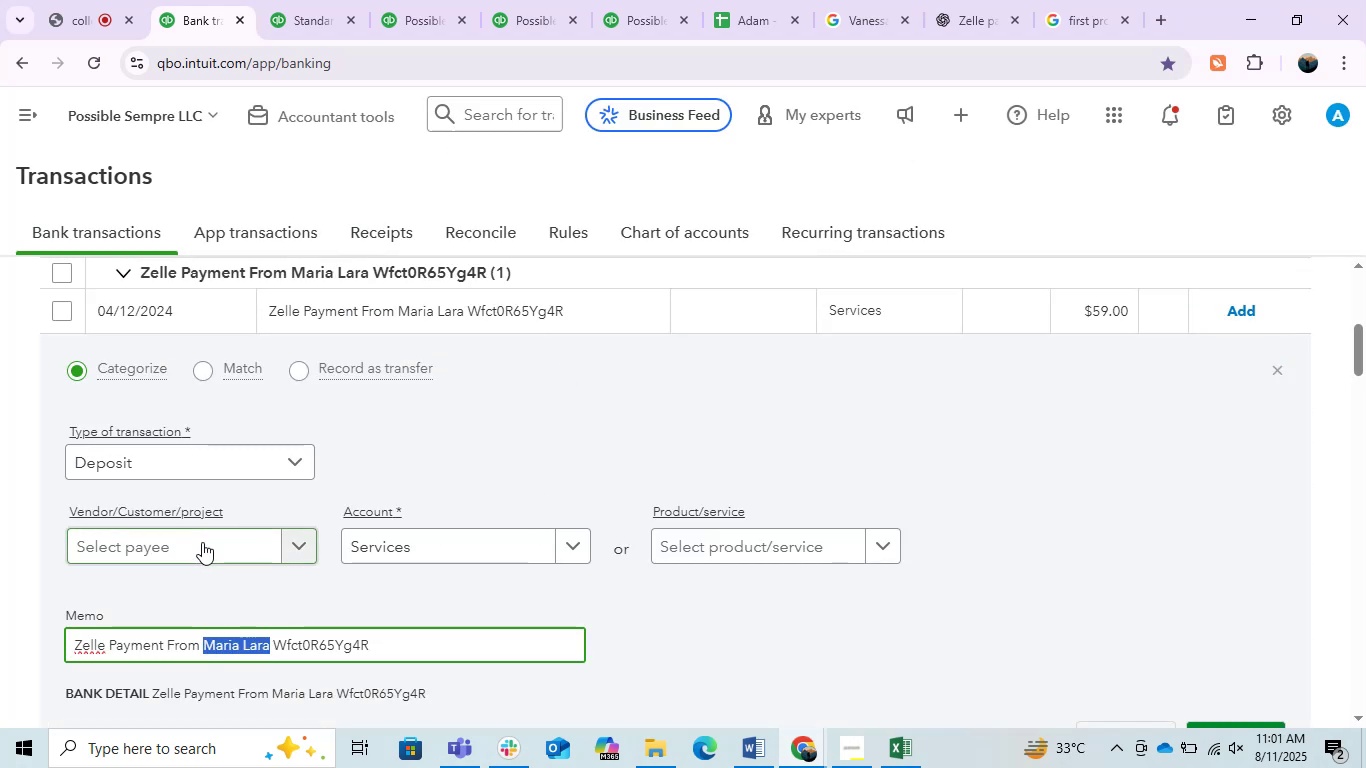 
key(Control+V)
 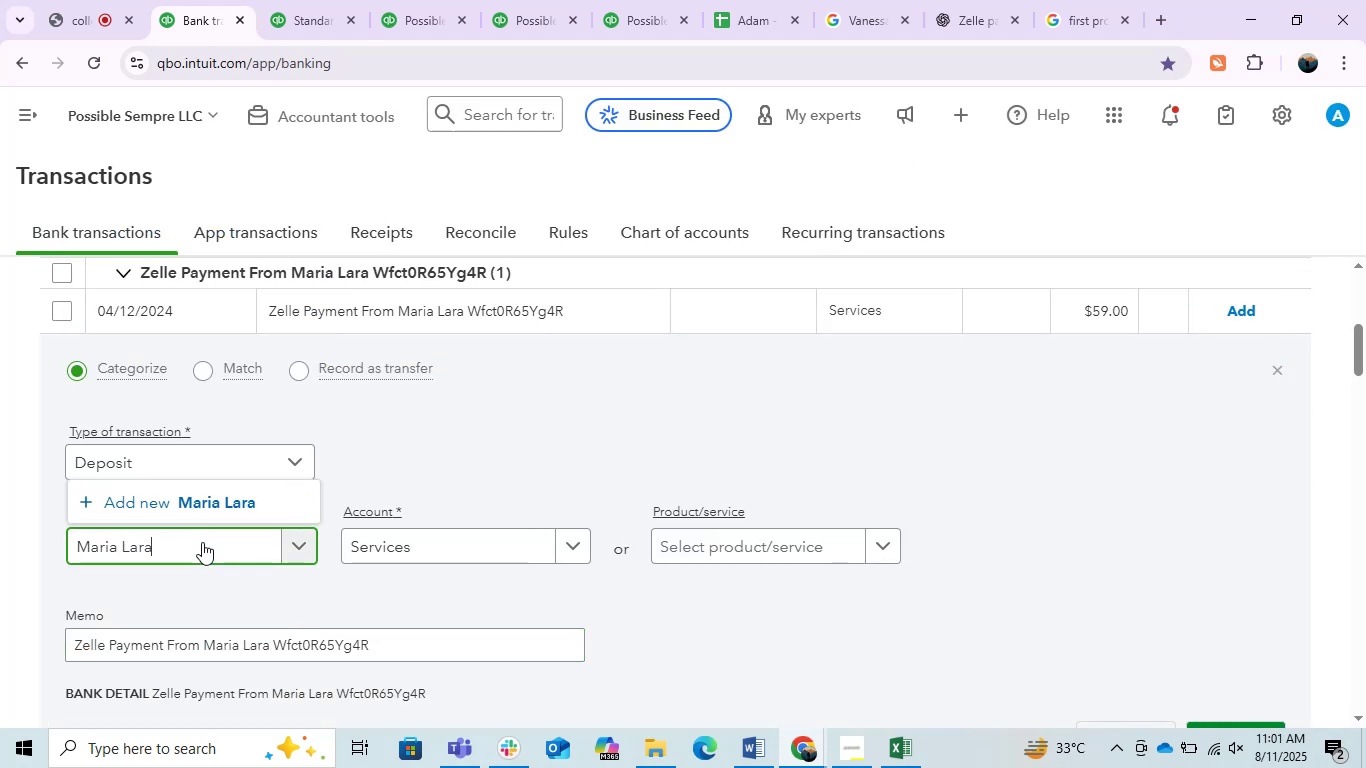 
left_click([211, 509])
 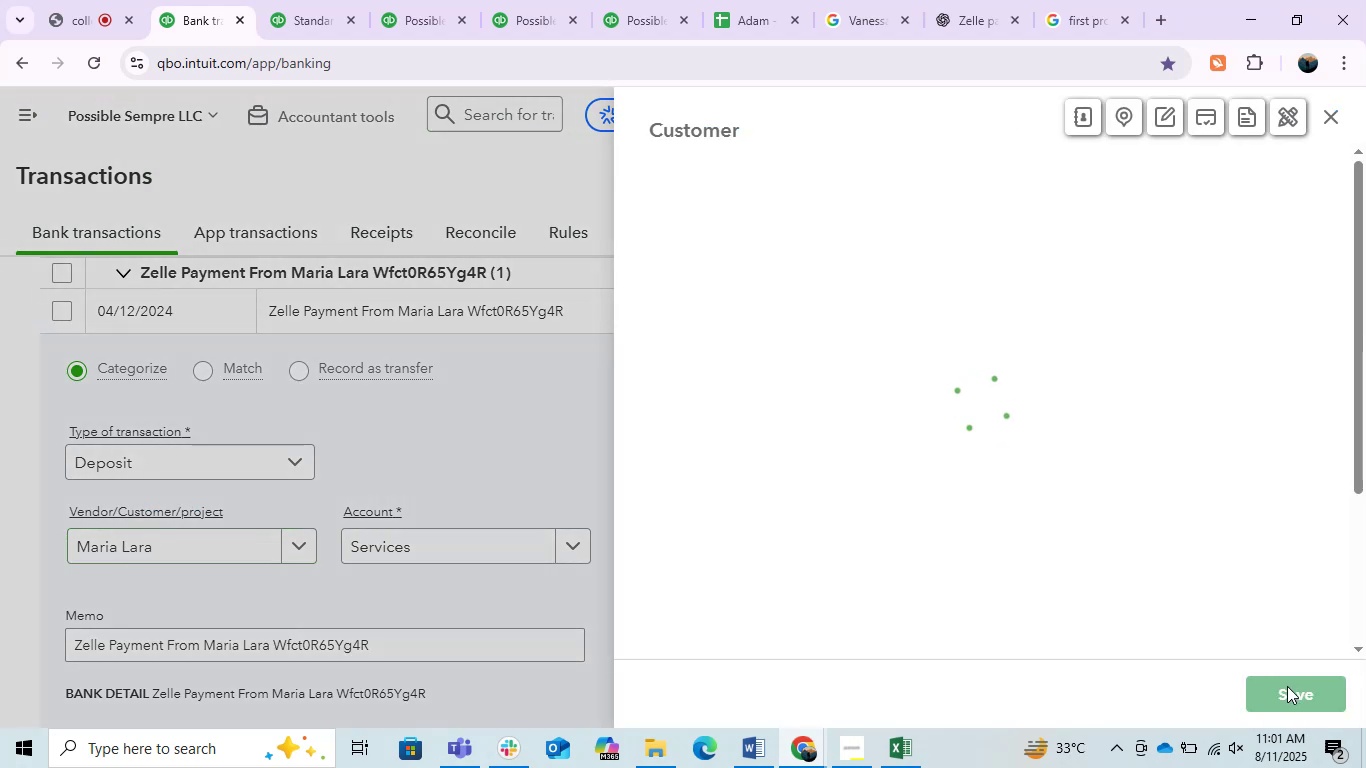 
left_click([1286, 694])
 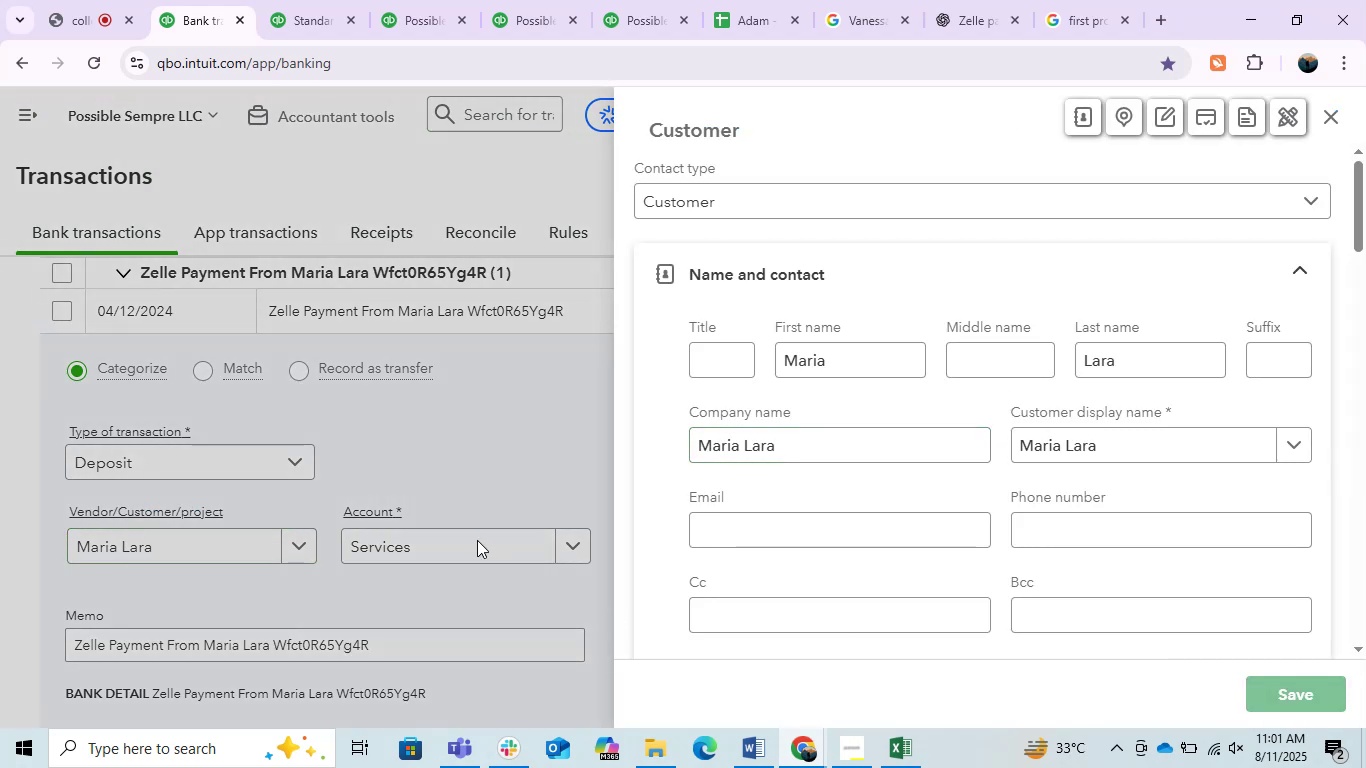 
left_click([472, 540])
 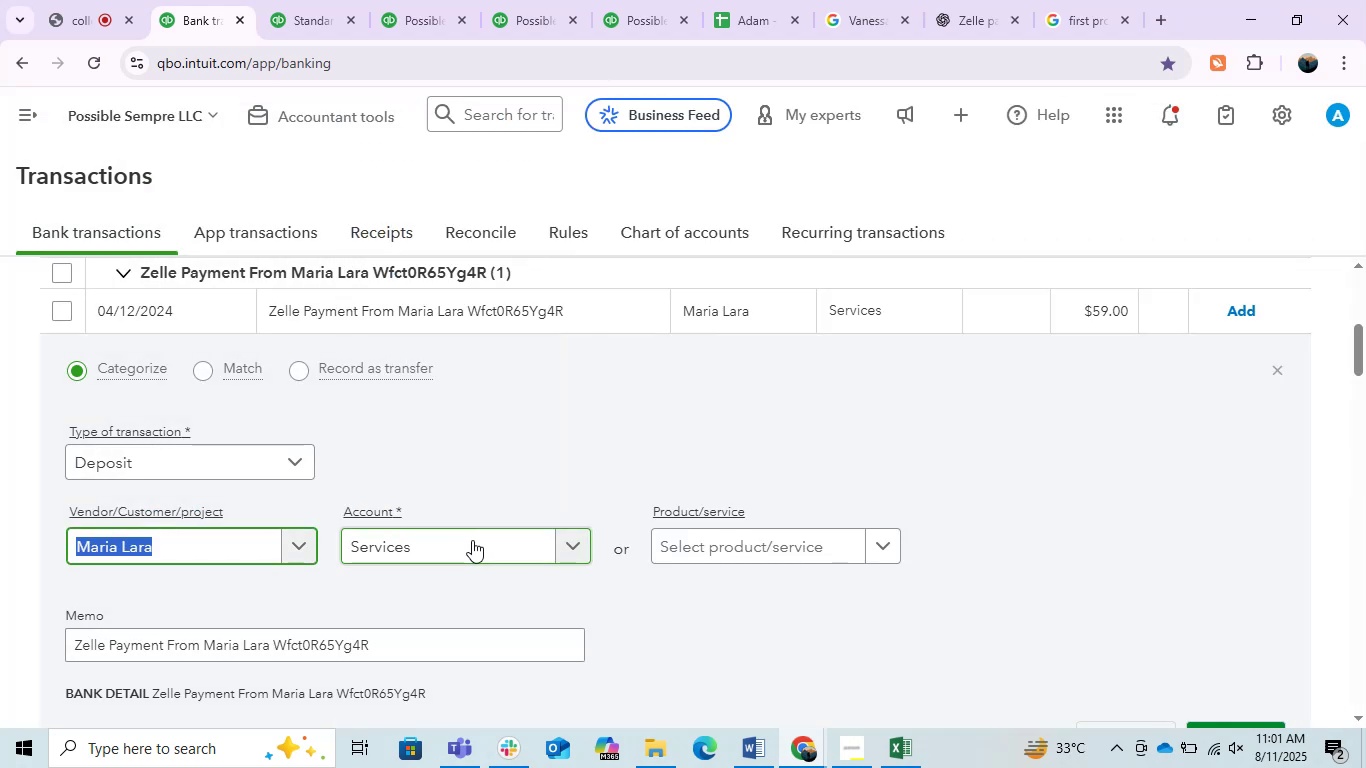 
left_click([472, 540])
 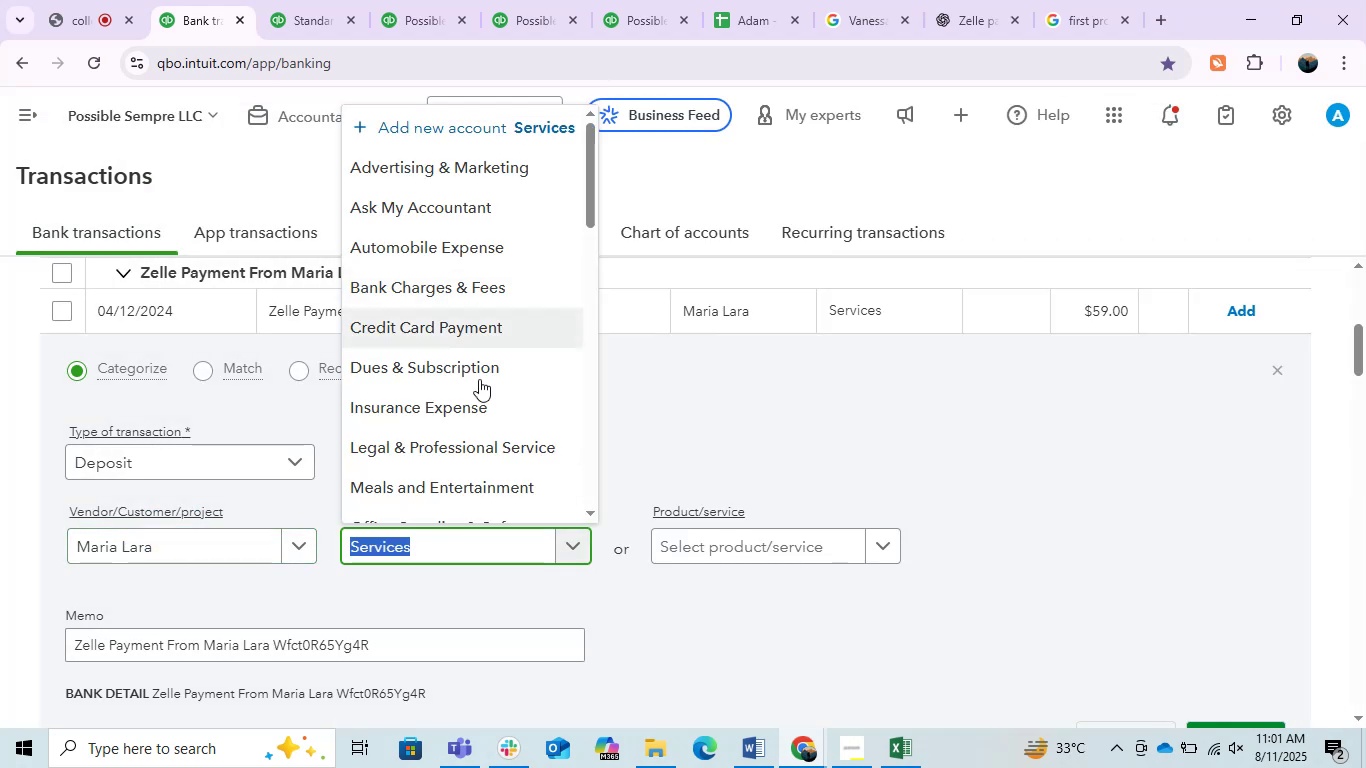 
scroll: coordinate [493, 449], scroll_direction: down, amount: 1.0
 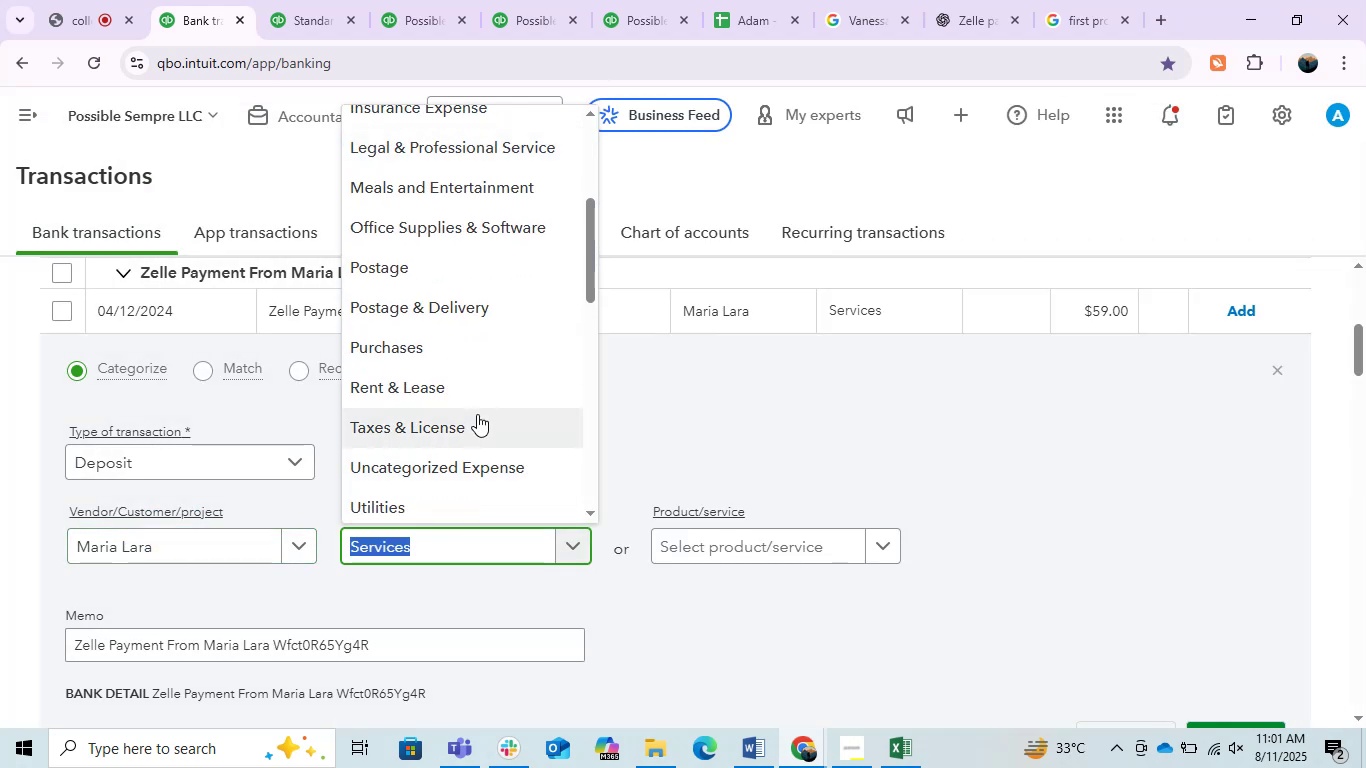 
scroll: coordinate [477, 414], scroll_direction: up, amount: 1.0
 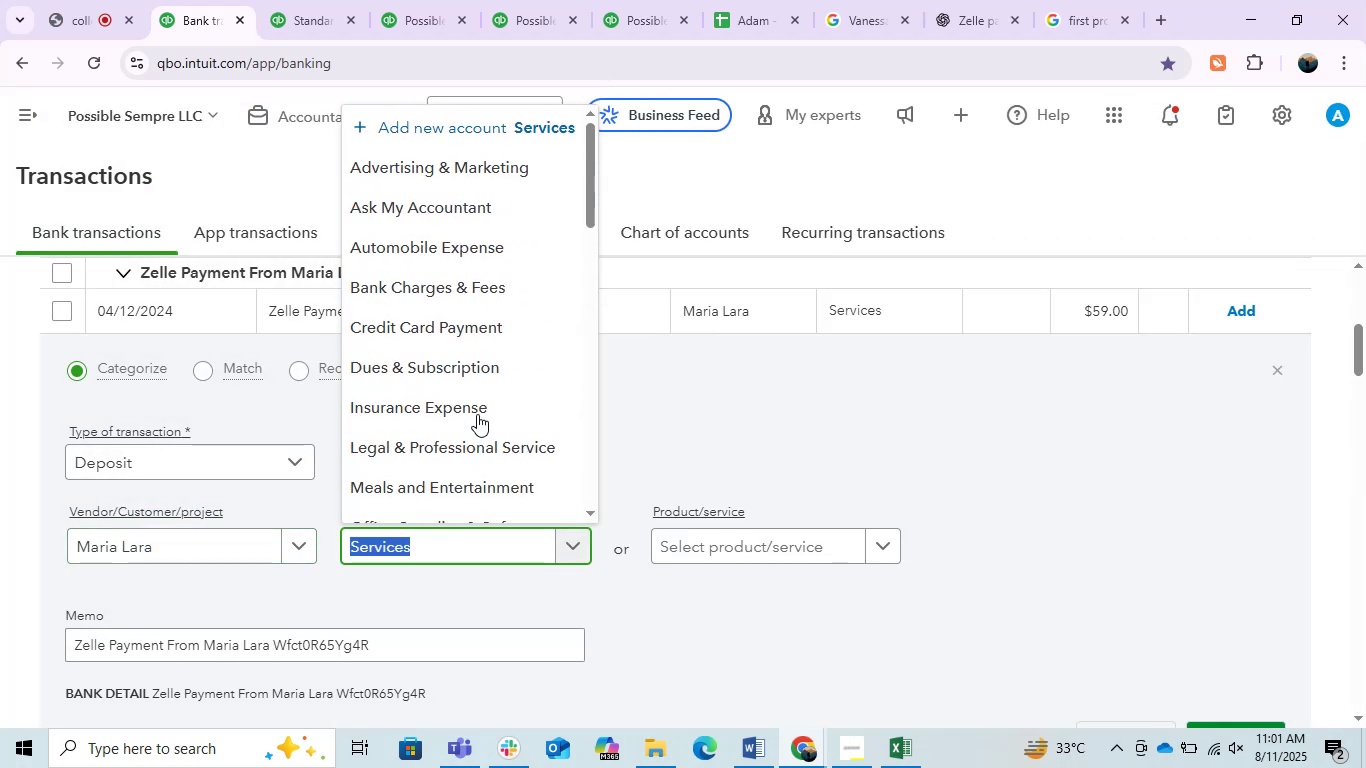 
scroll: coordinate [477, 414], scroll_direction: down, amount: 1.0
 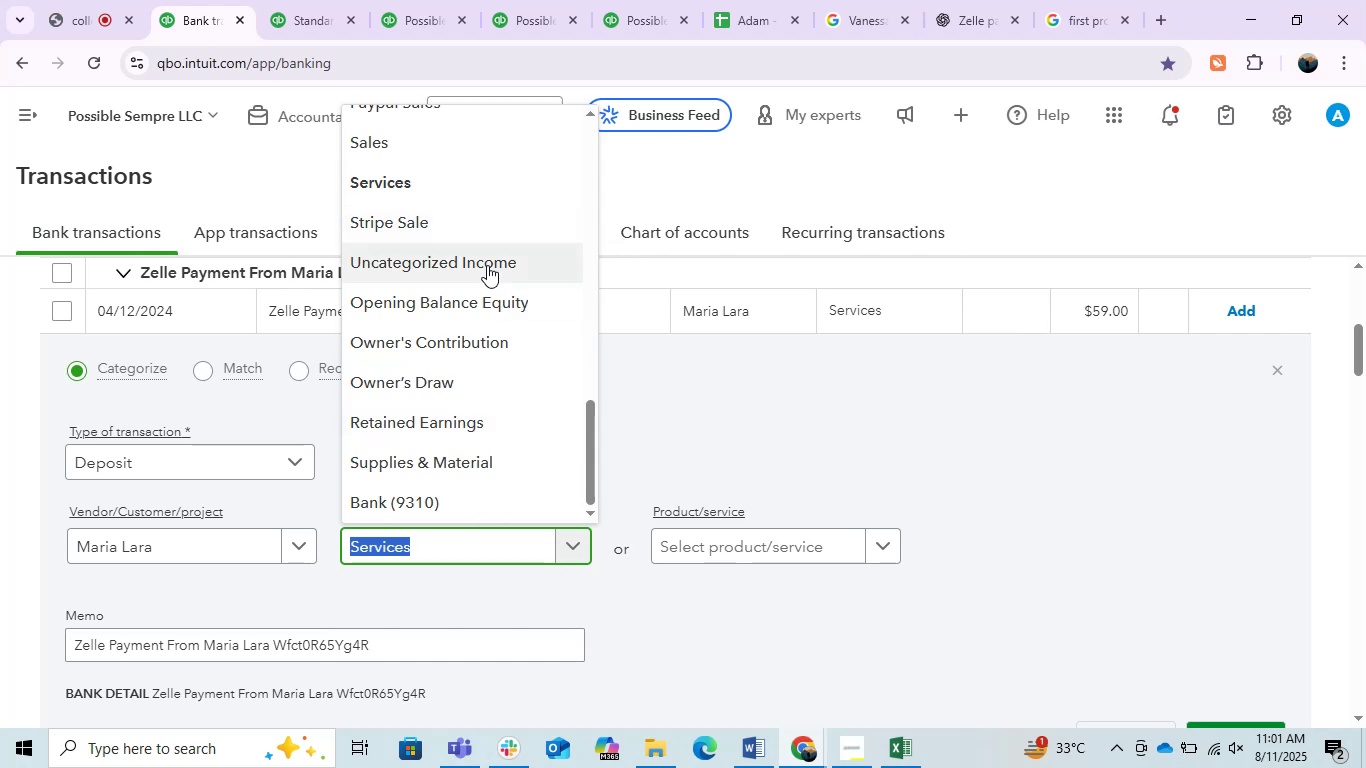 
type(in)
 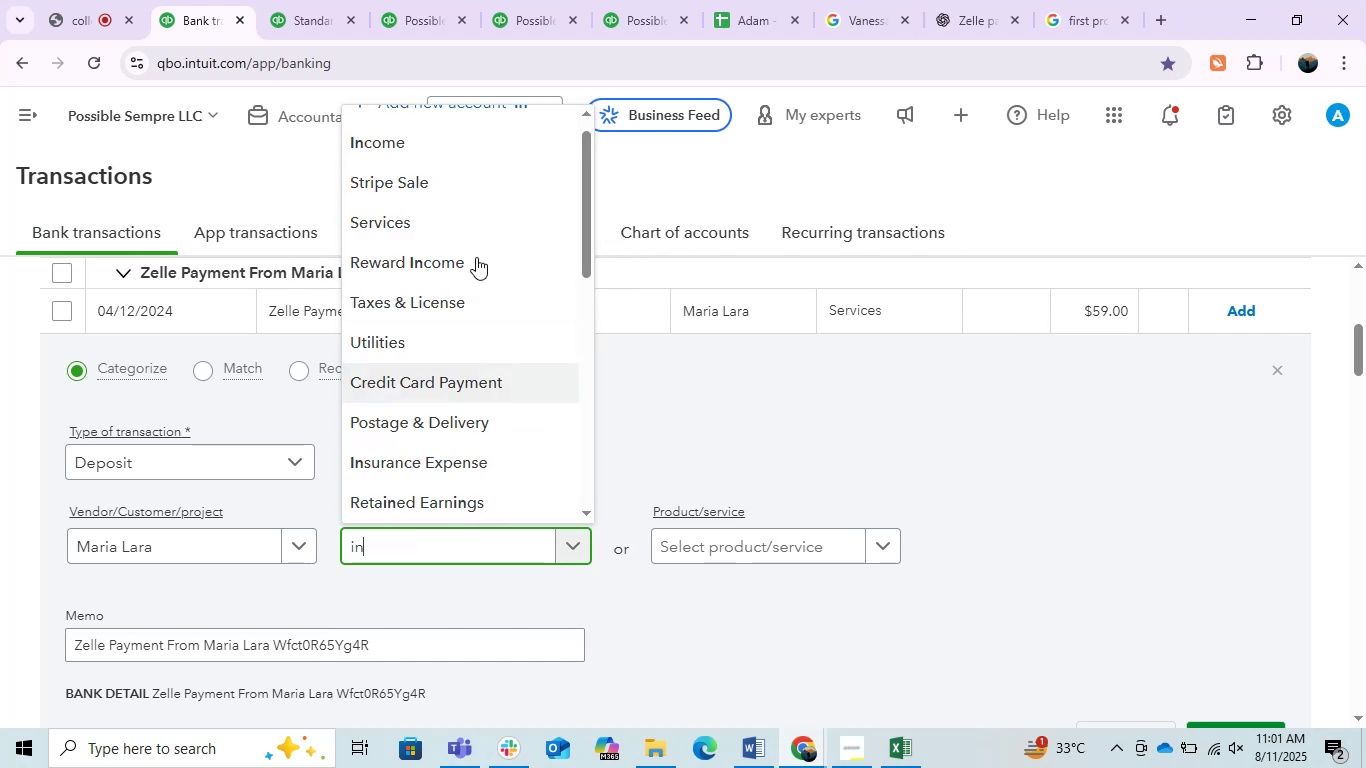 
left_click([423, 143])
 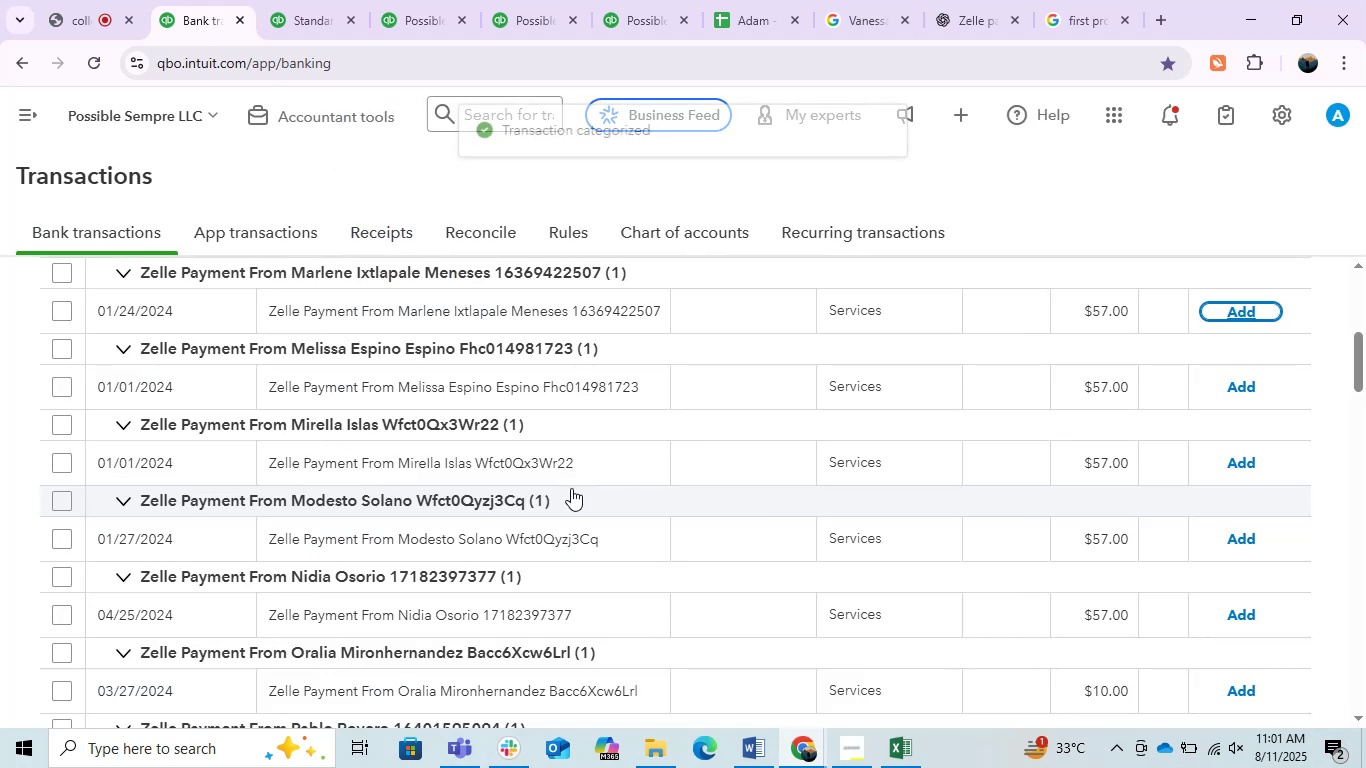 
wait(6.13)
 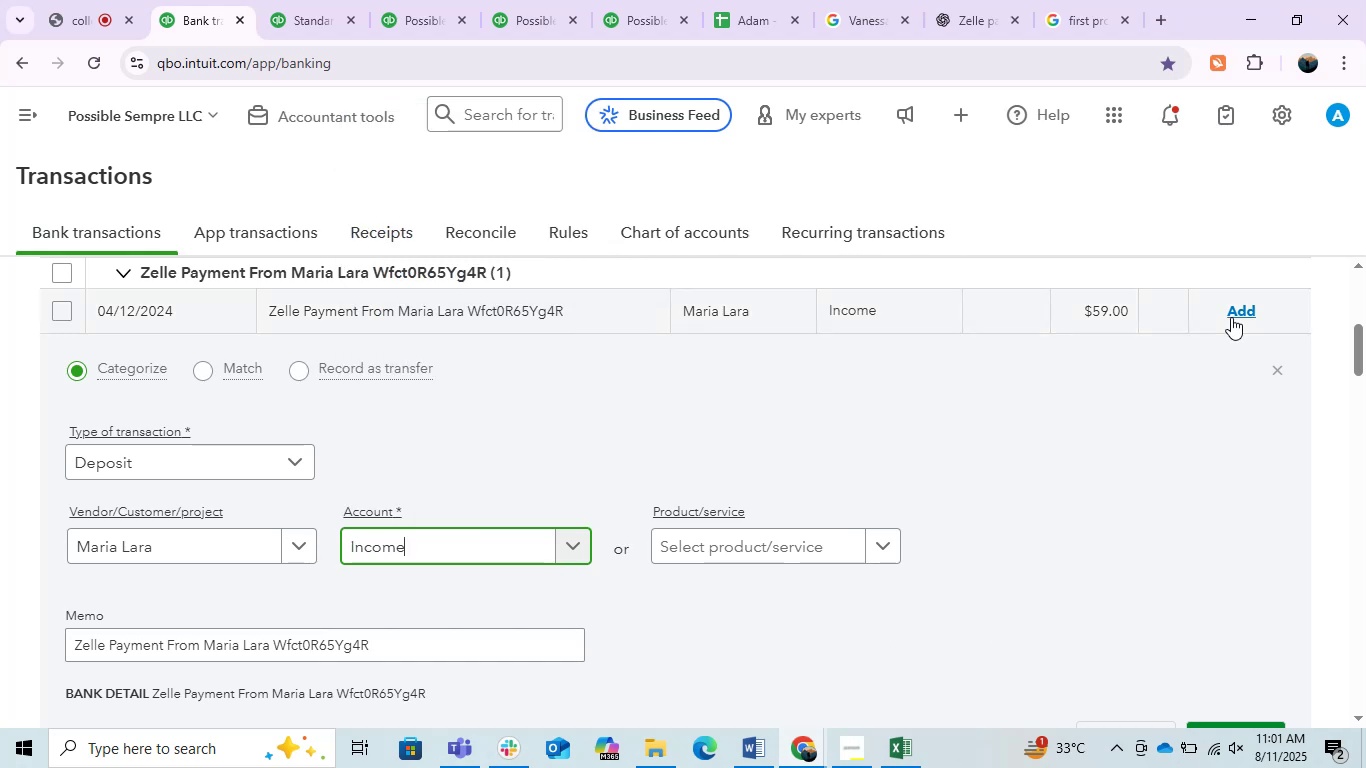 
scroll: coordinate [571, 488], scroll_direction: up, amount: 1.0
 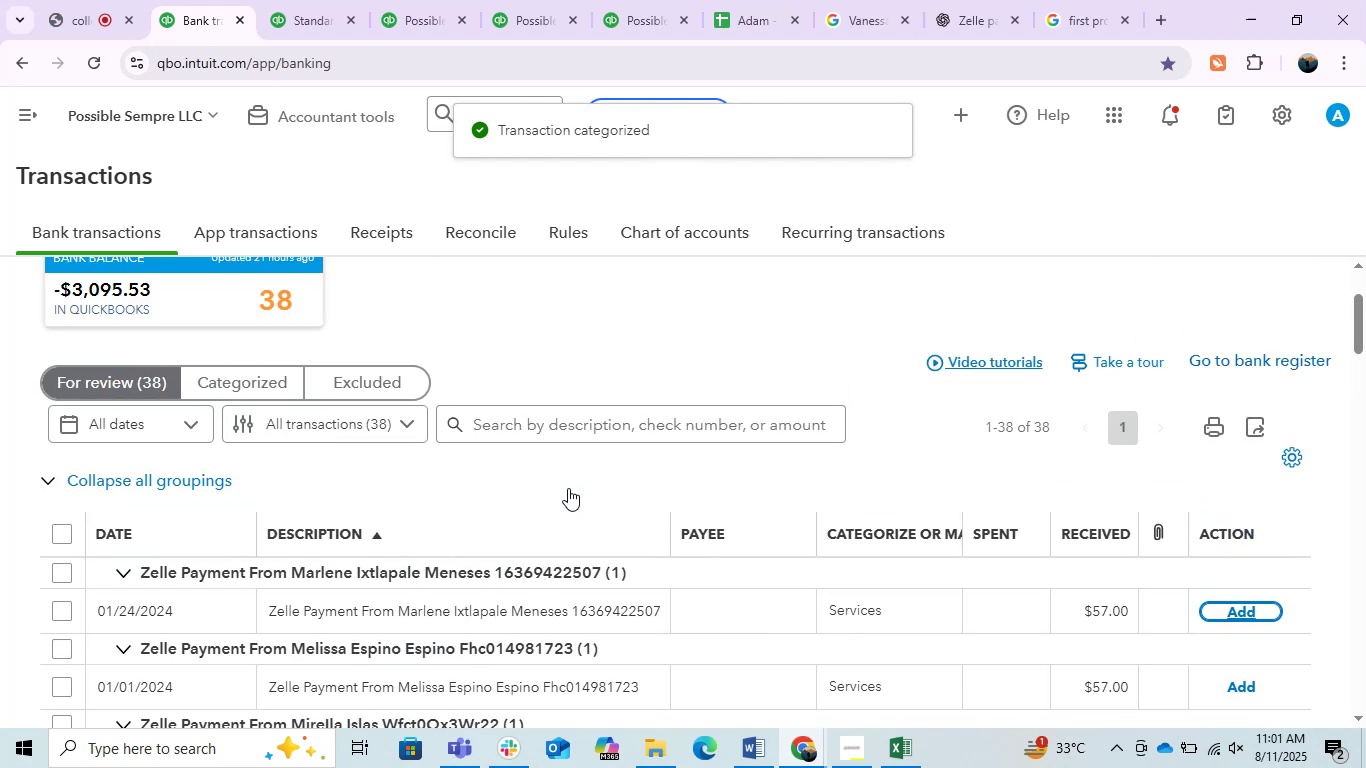 
scroll: coordinate [565, 487], scroll_direction: down, amount: 1.0
 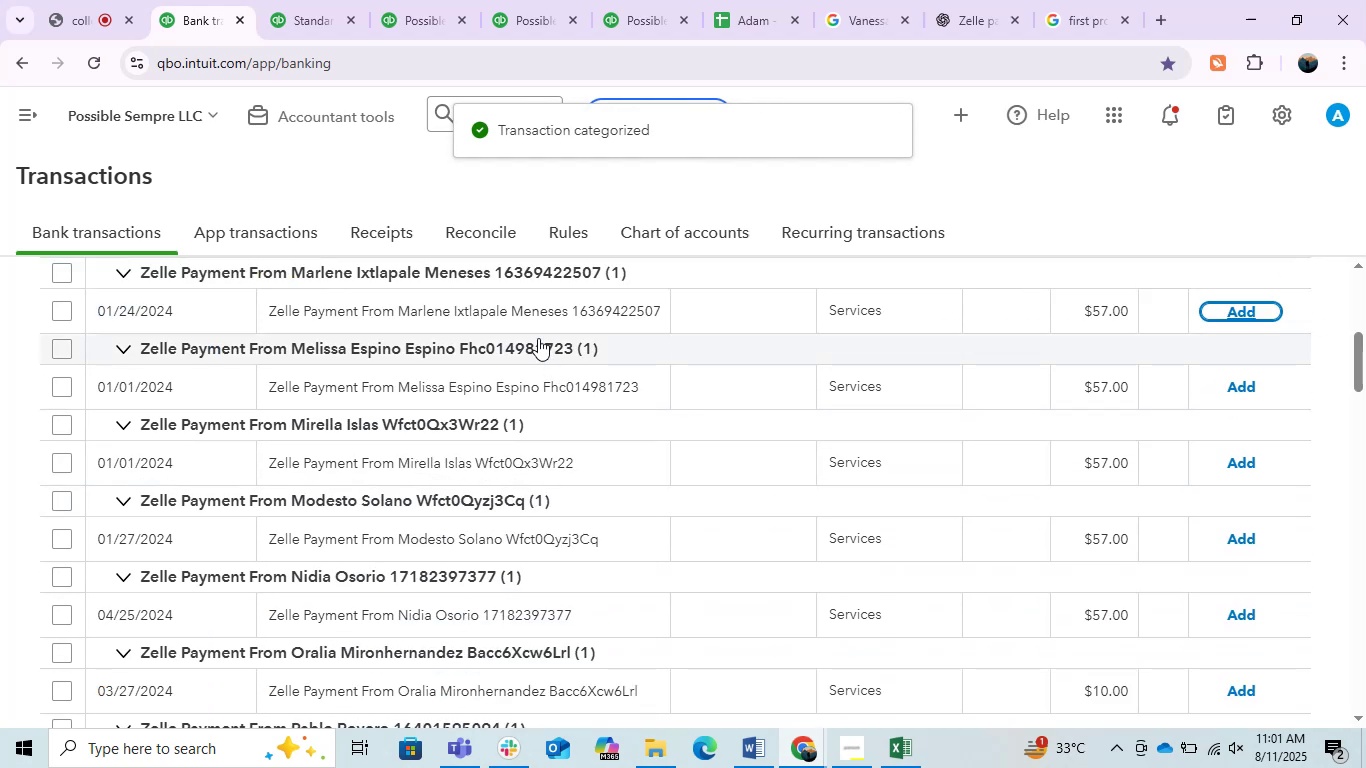 
left_click([502, 310])
 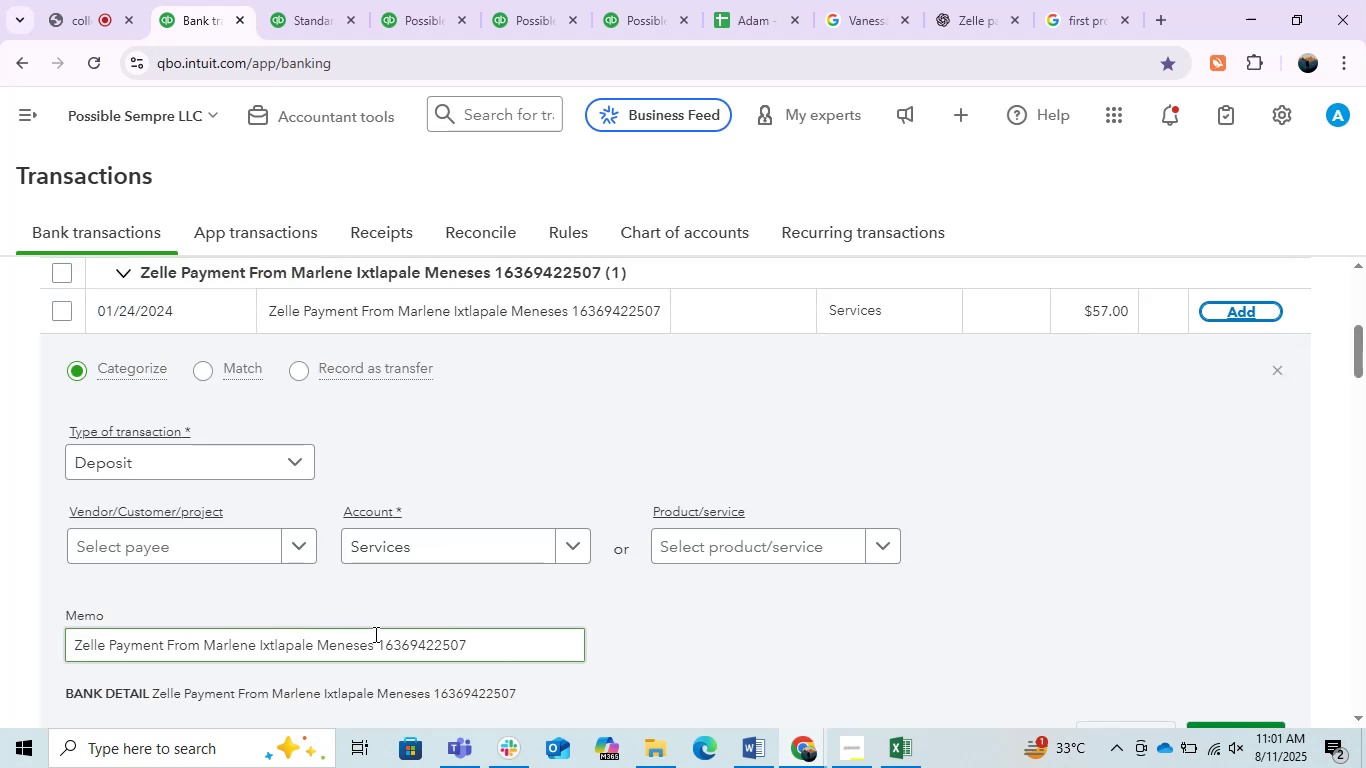 
left_click_drag(start_coordinate=[373, 648], to_coordinate=[206, 655])
 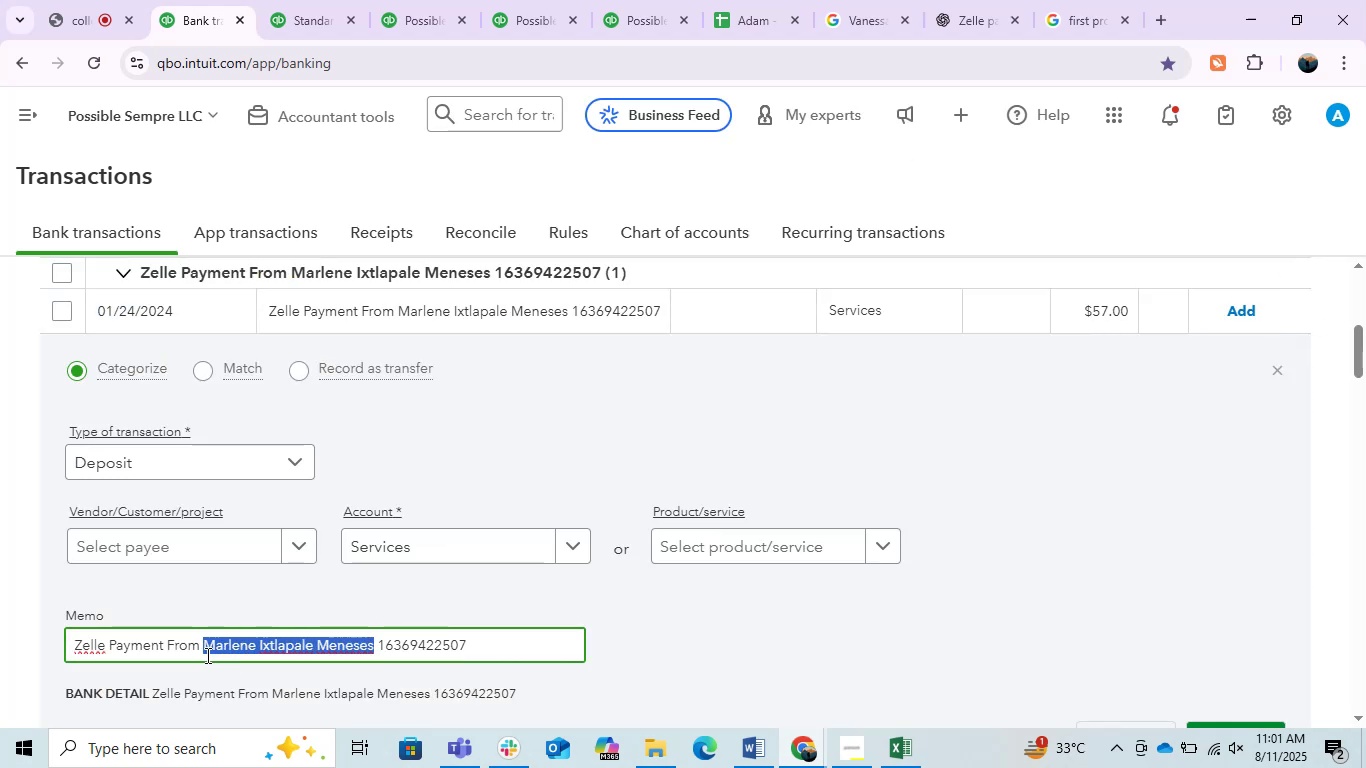 
key(Control+C)
 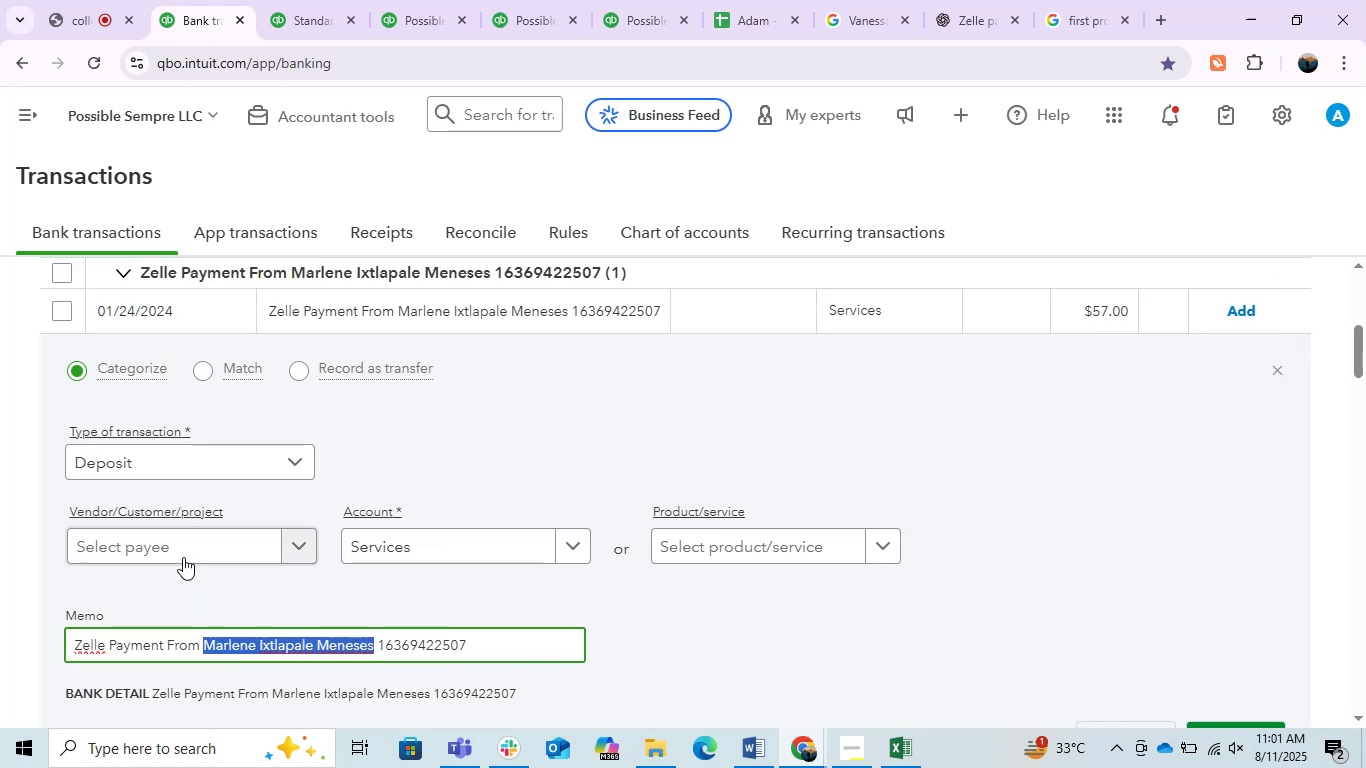 
left_click([183, 557])
 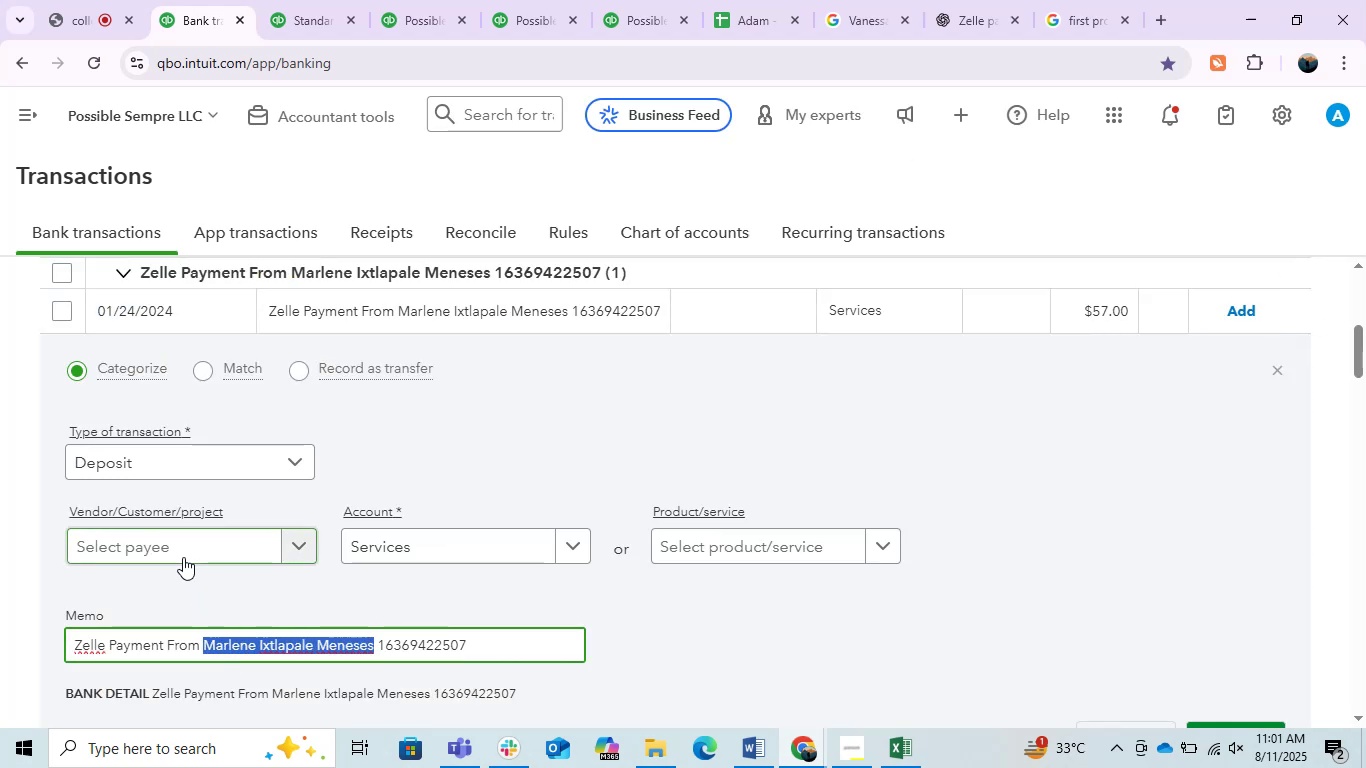 
key(Control+V)
 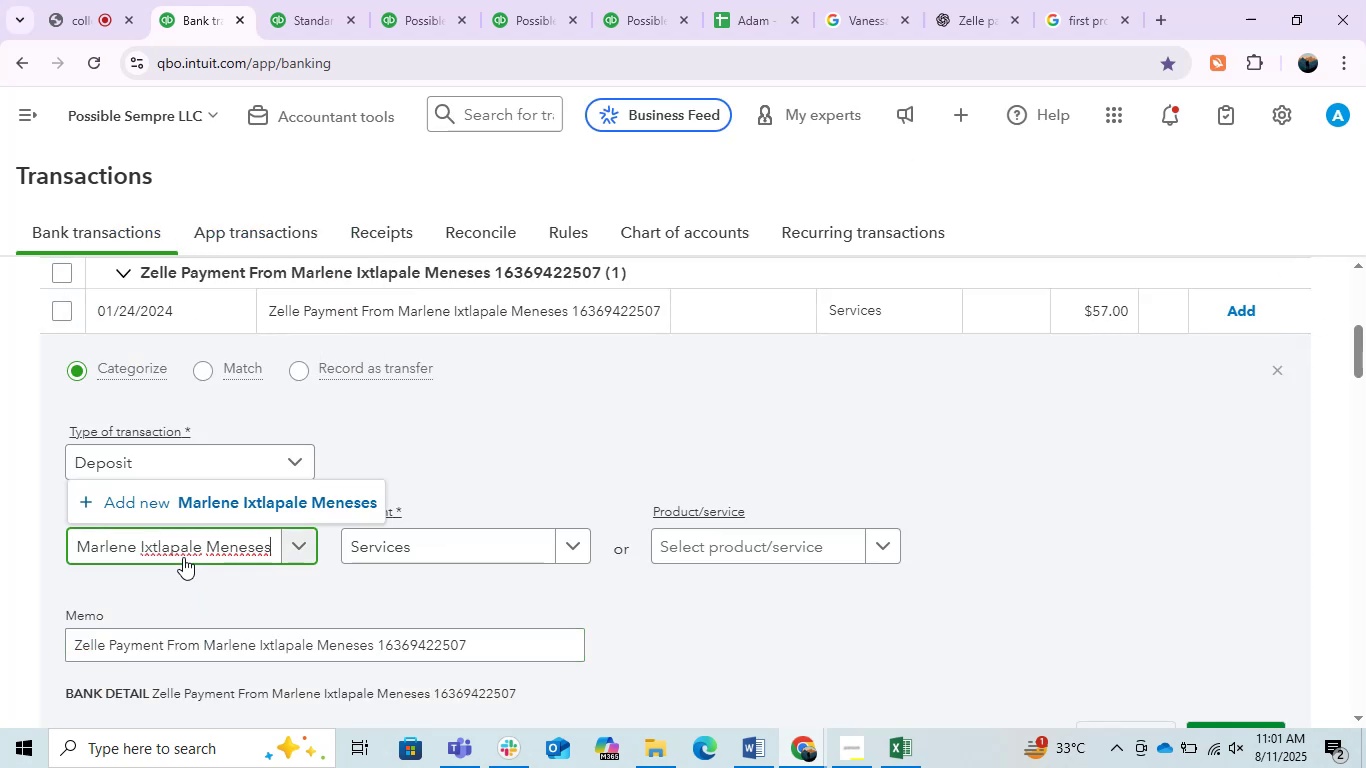 
left_click([278, 496])
 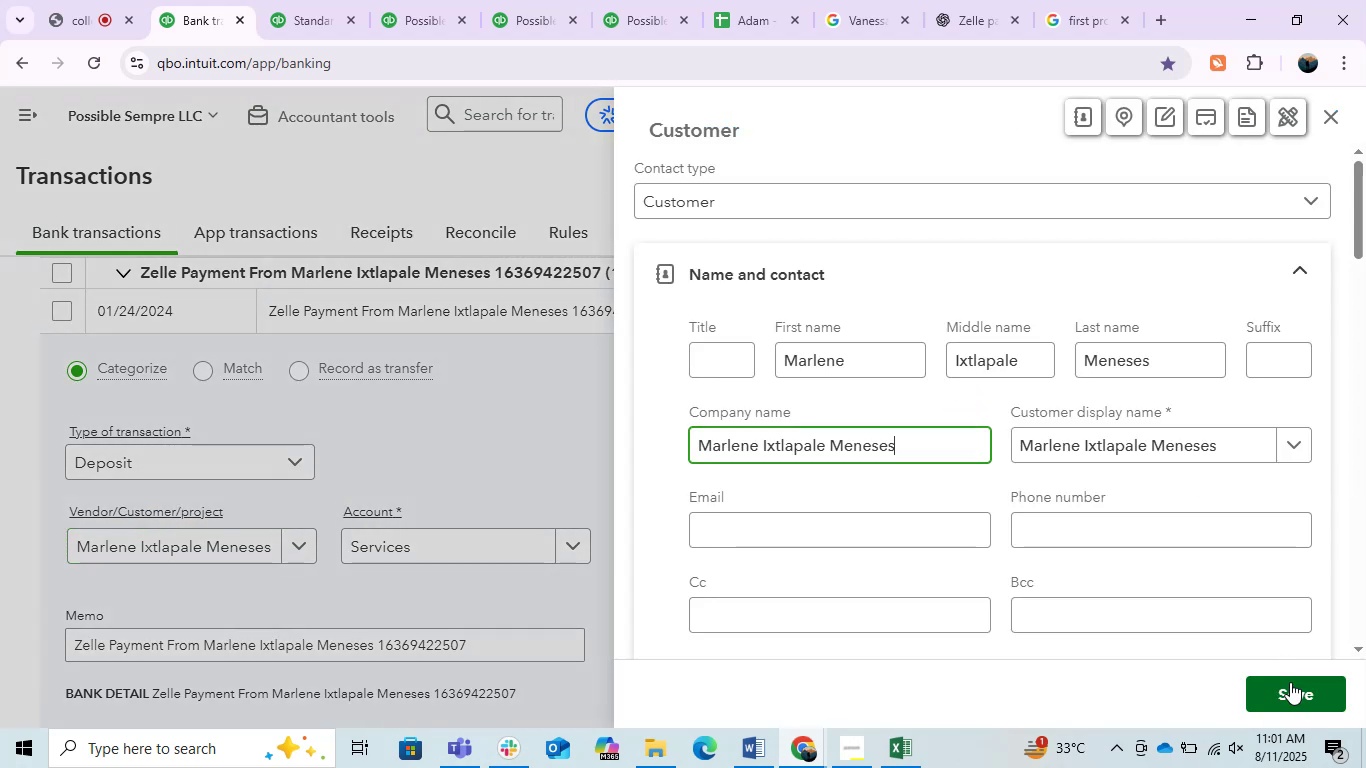 
left_click([1290, 682])
 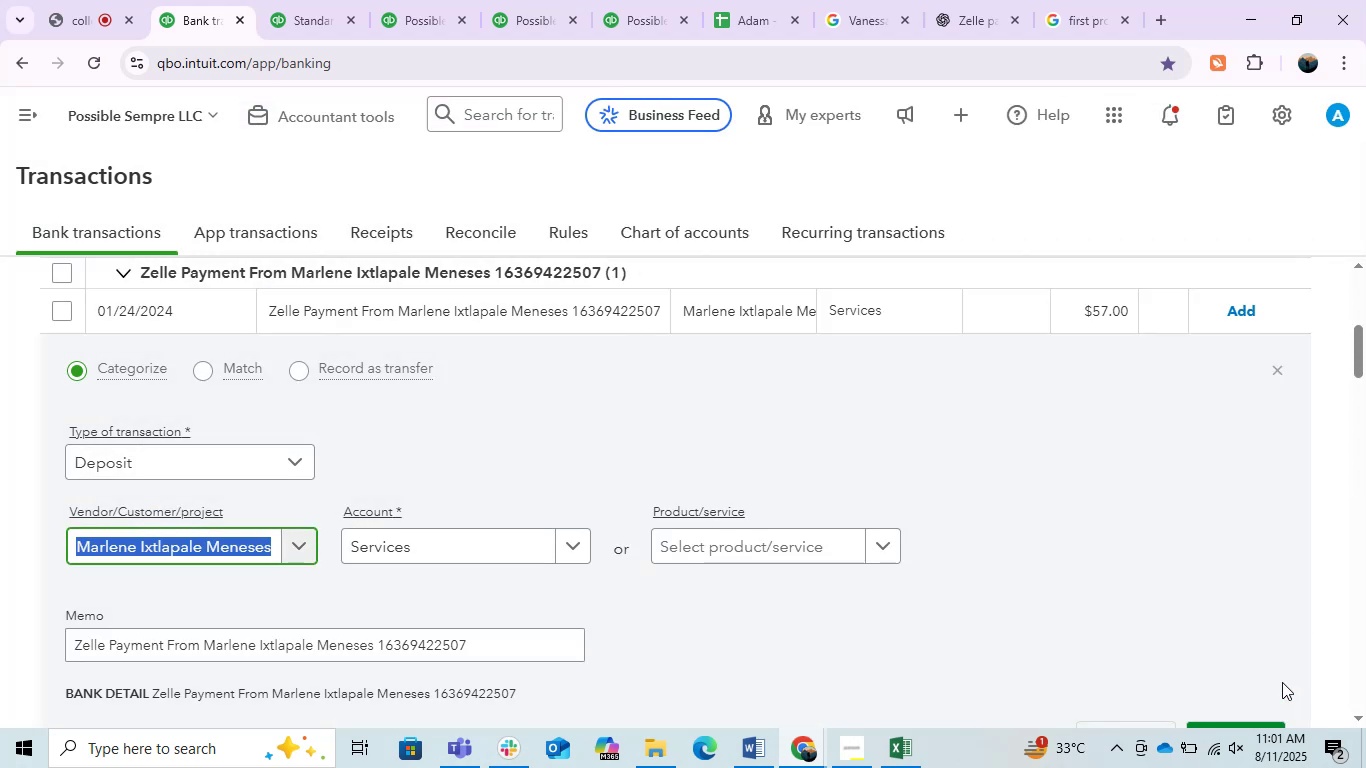 
left_click([444, 551])
 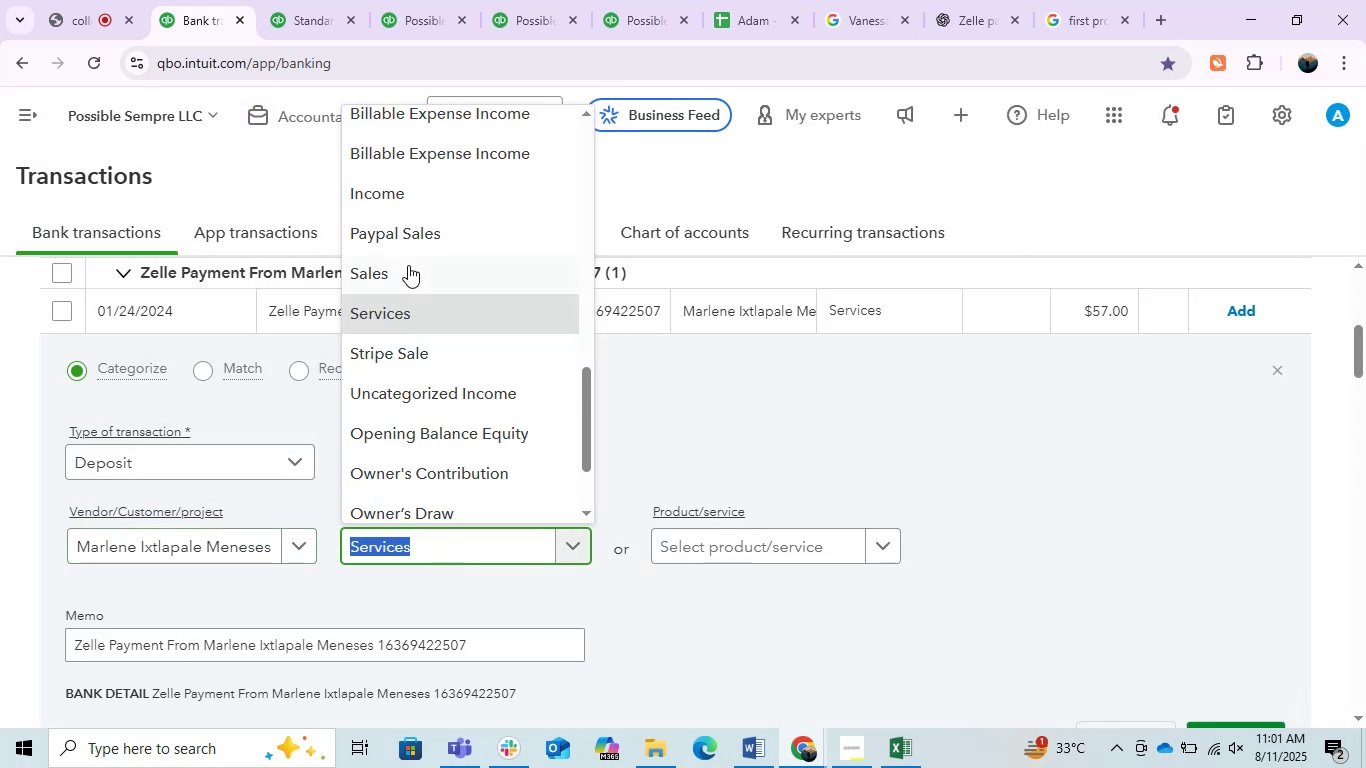 
left_click([388, 205])
 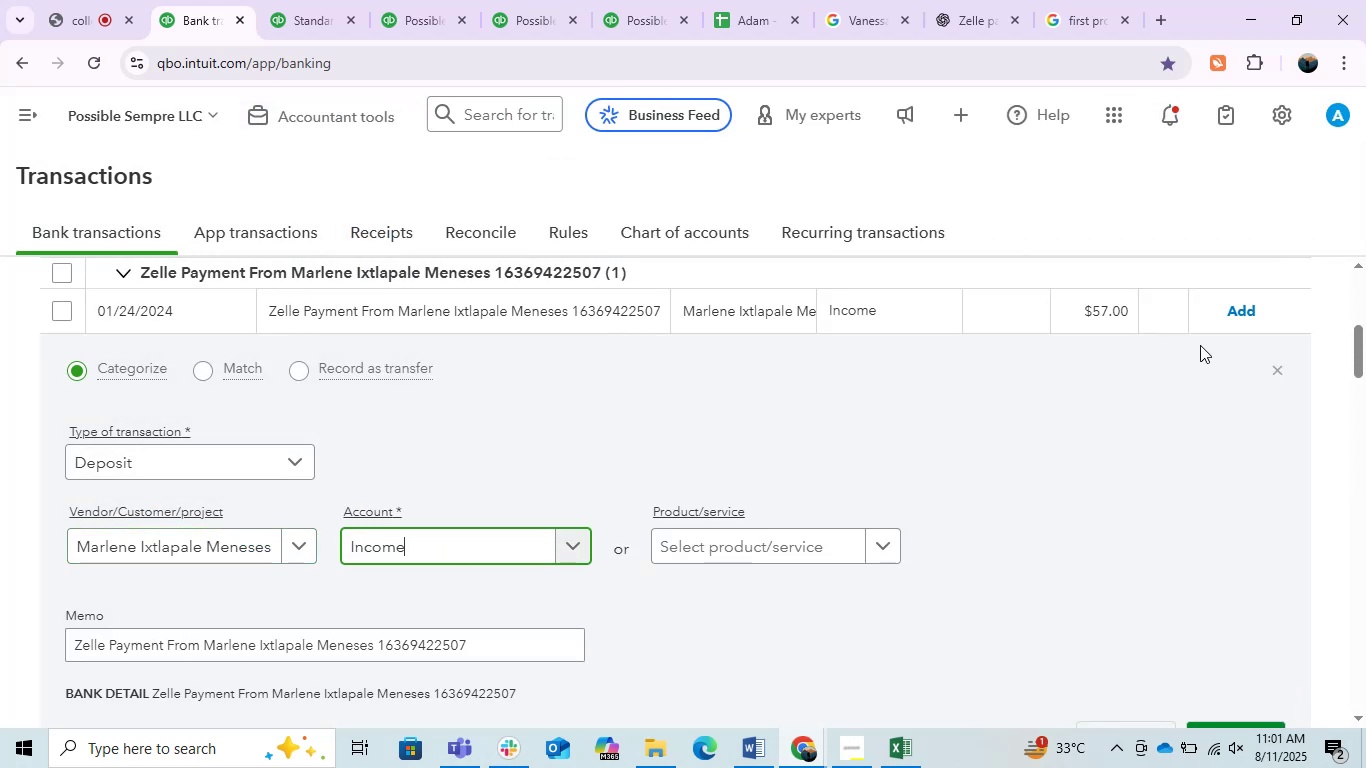 
left_click([1224, 314])
 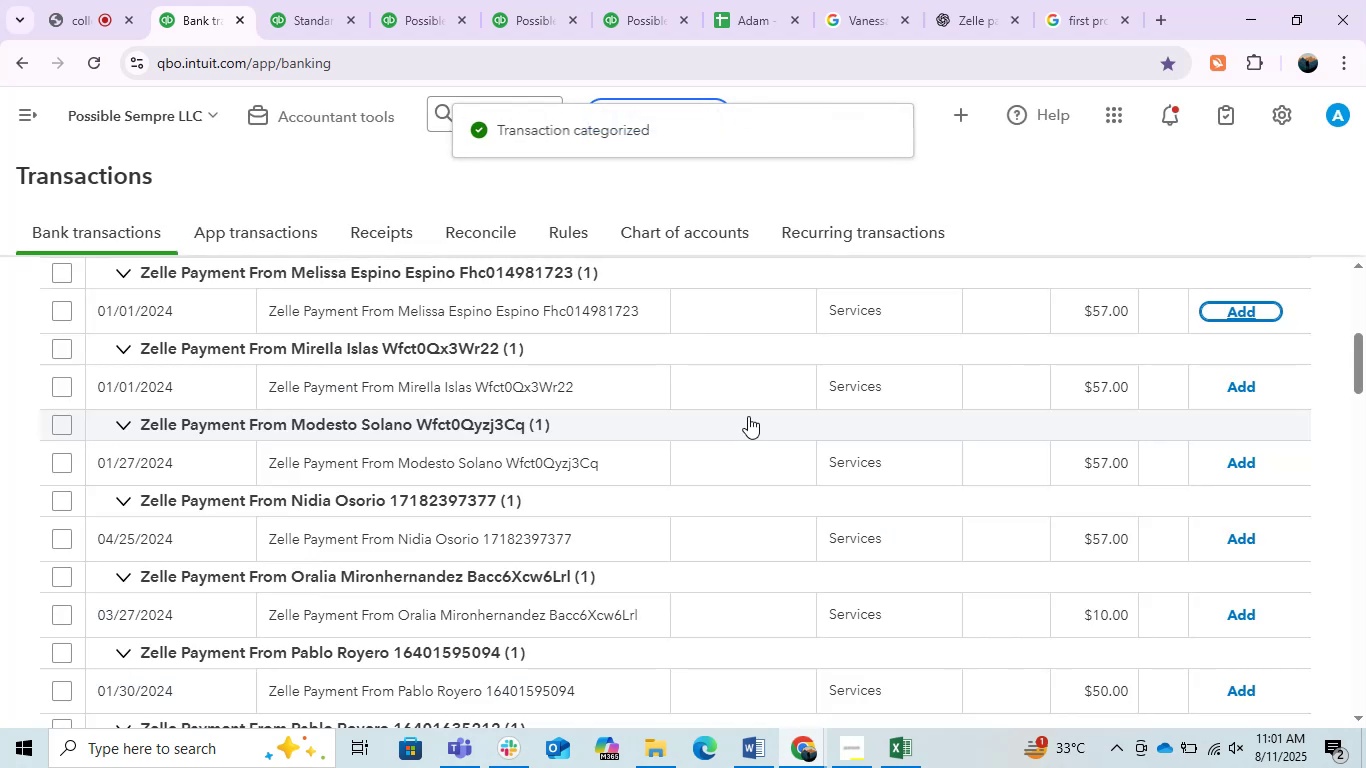 
left_click([619, 304])
 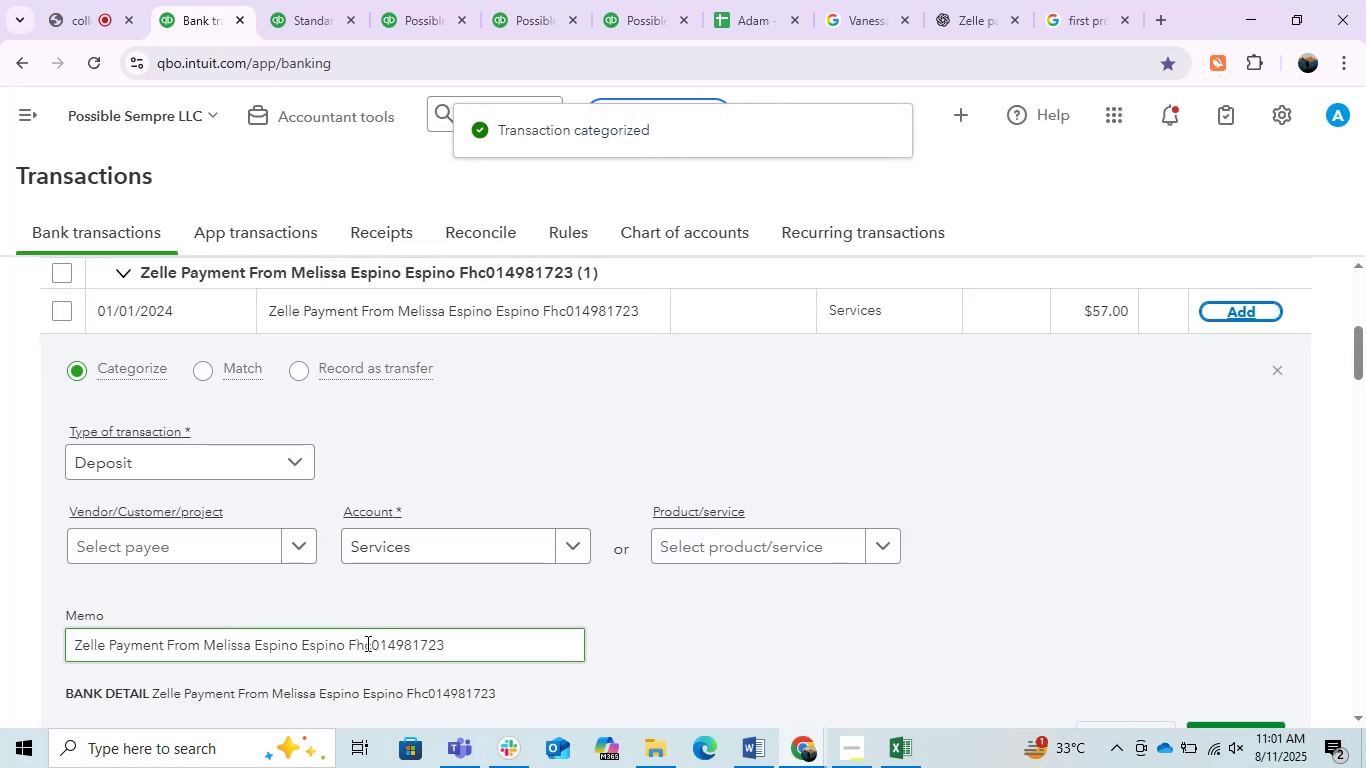 
left_click_drag(start_coordinate=[342, 649], to_coordinate=[207, 662])
 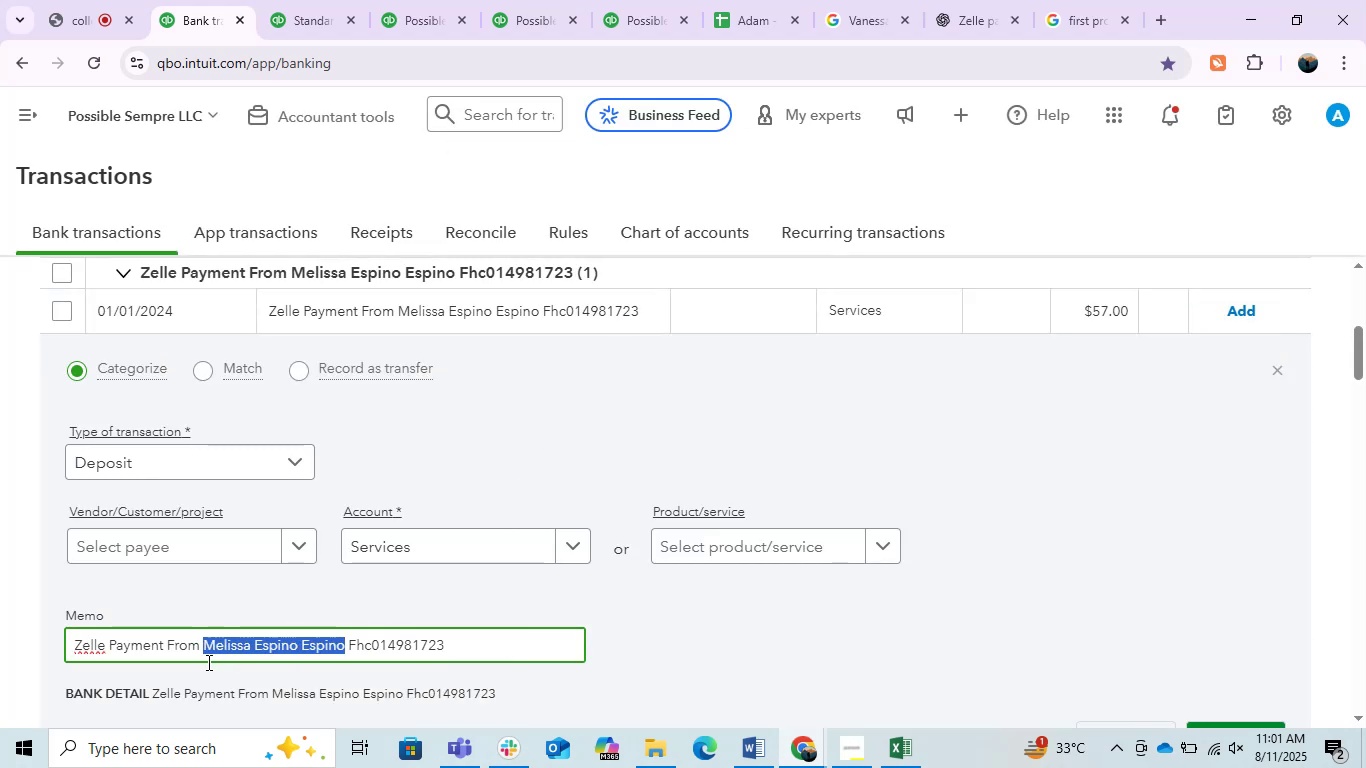 
key(Control+C)
 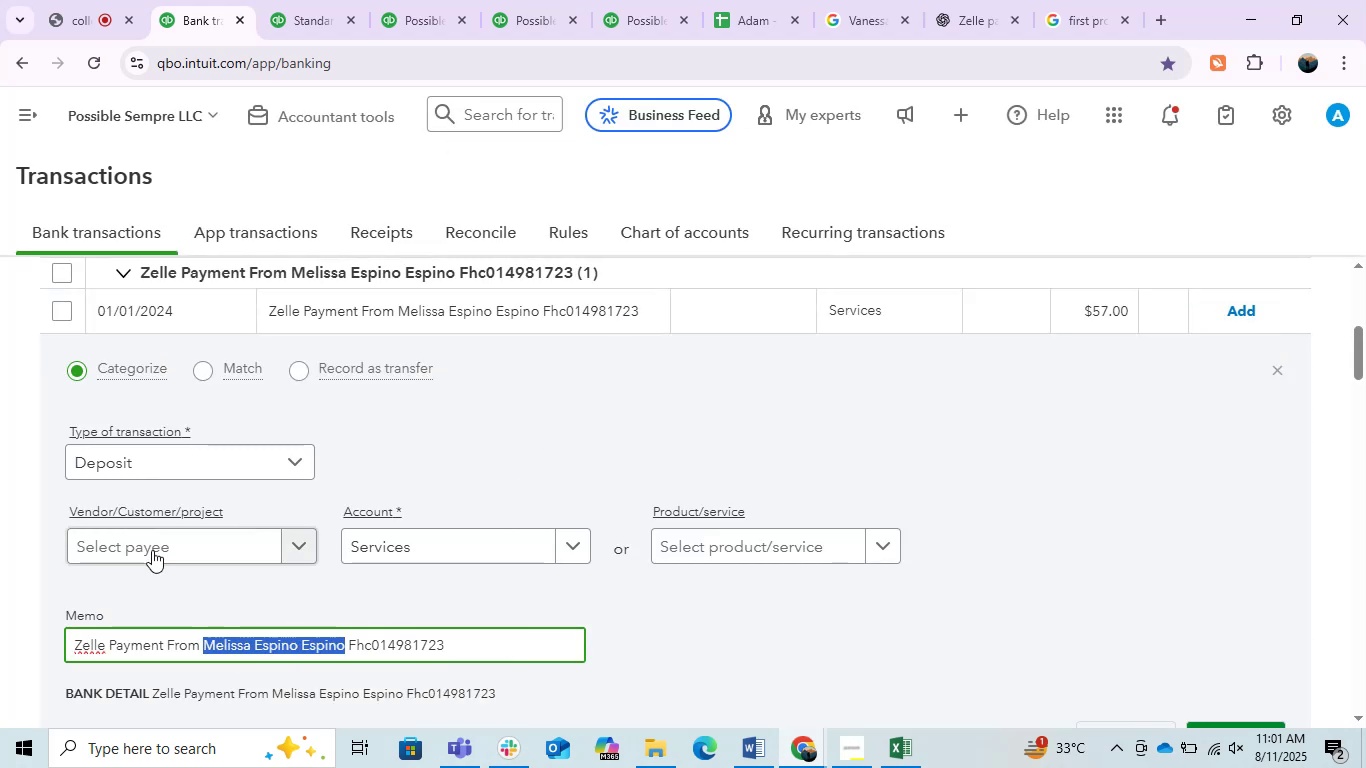 
left_click([152, 550])
 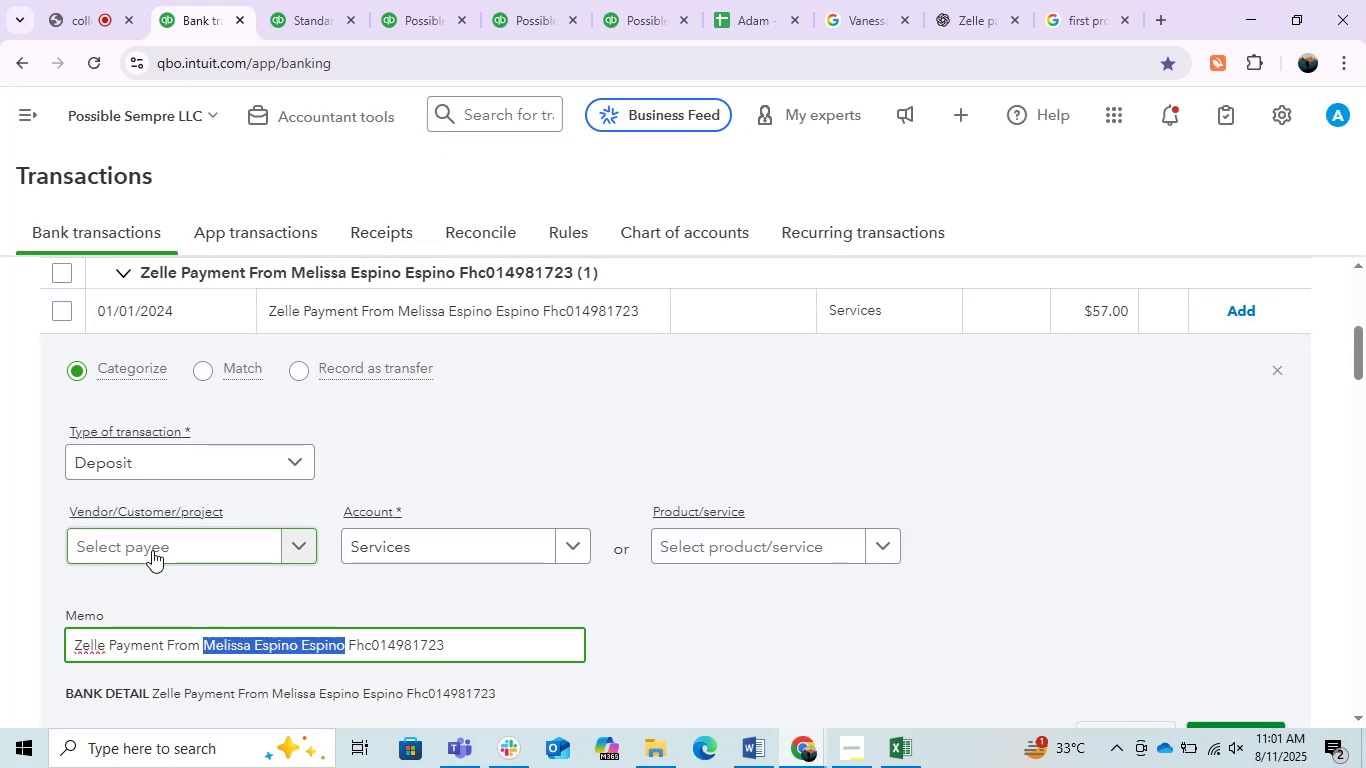 
key(Control+ControlLeft)
 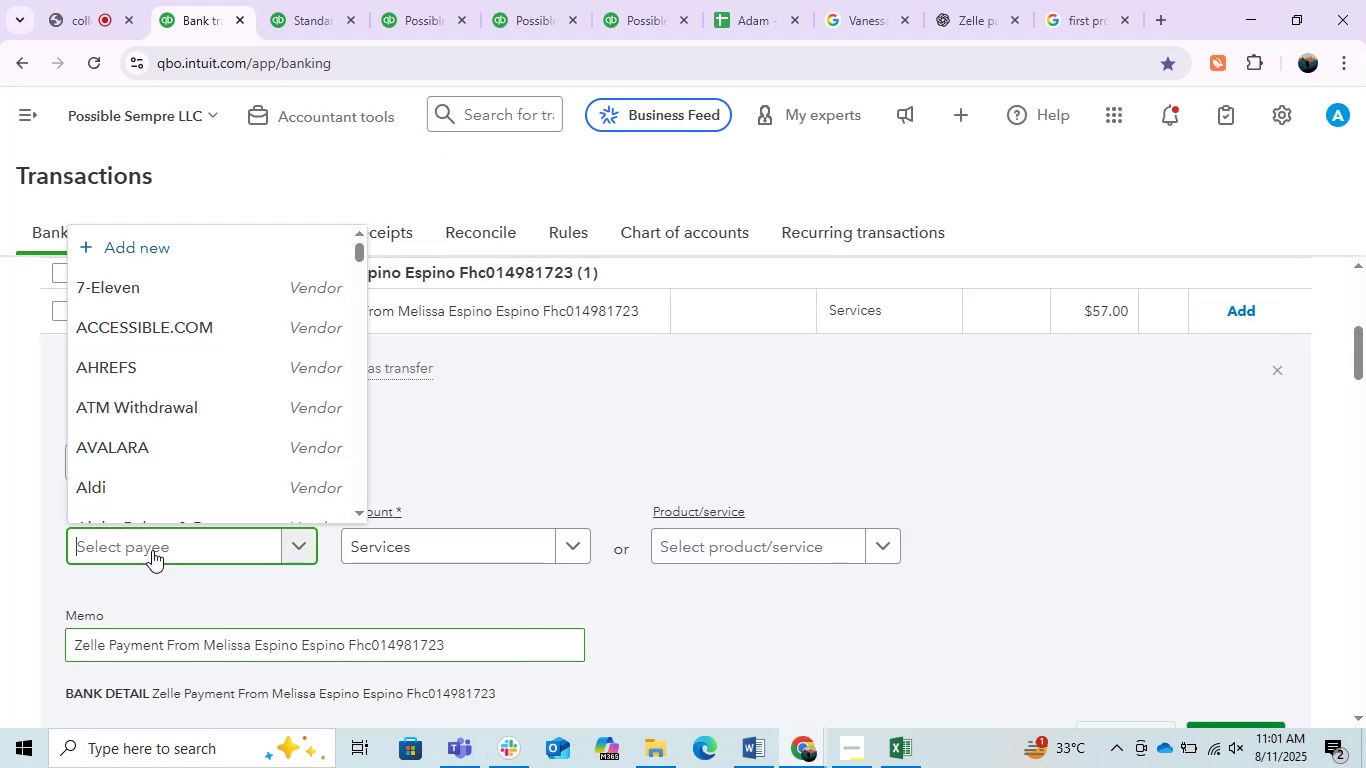 
key(Control+V)
 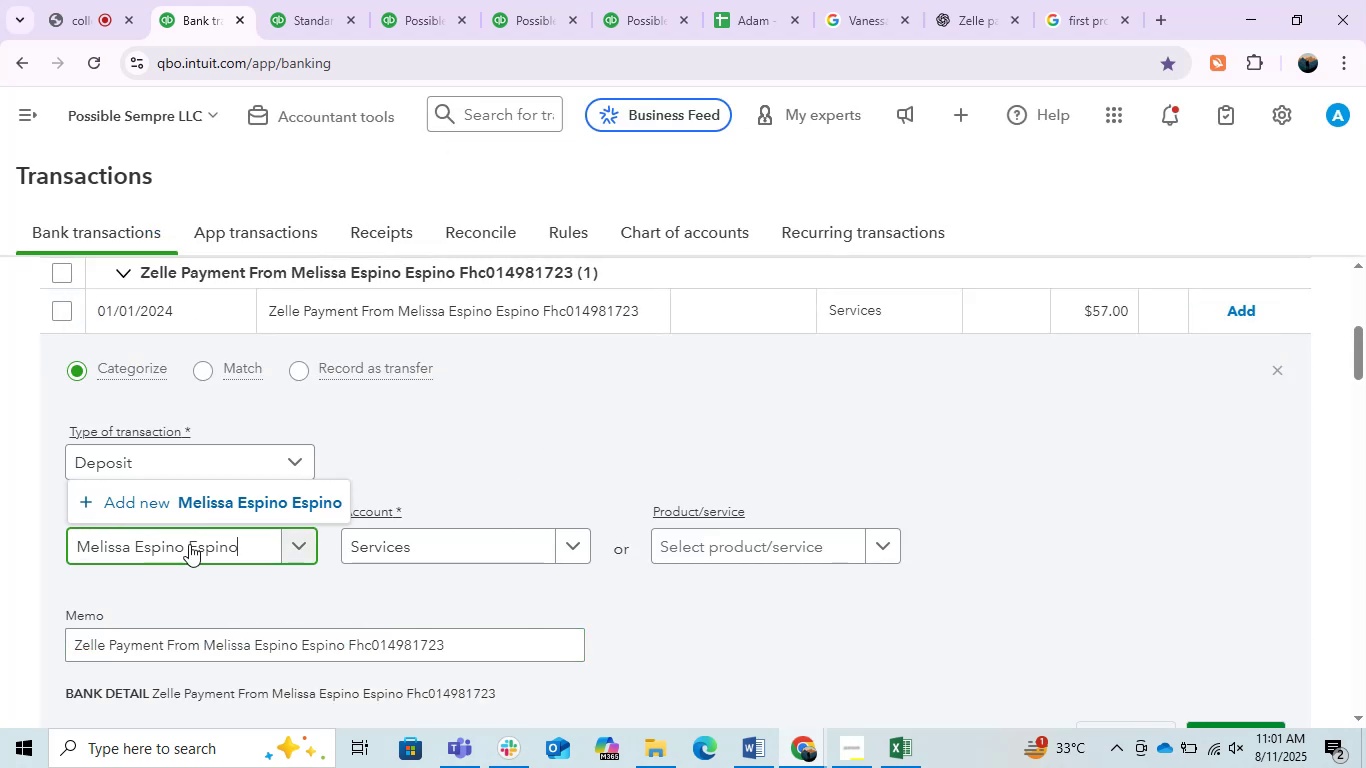 
left_click([255, 499])
 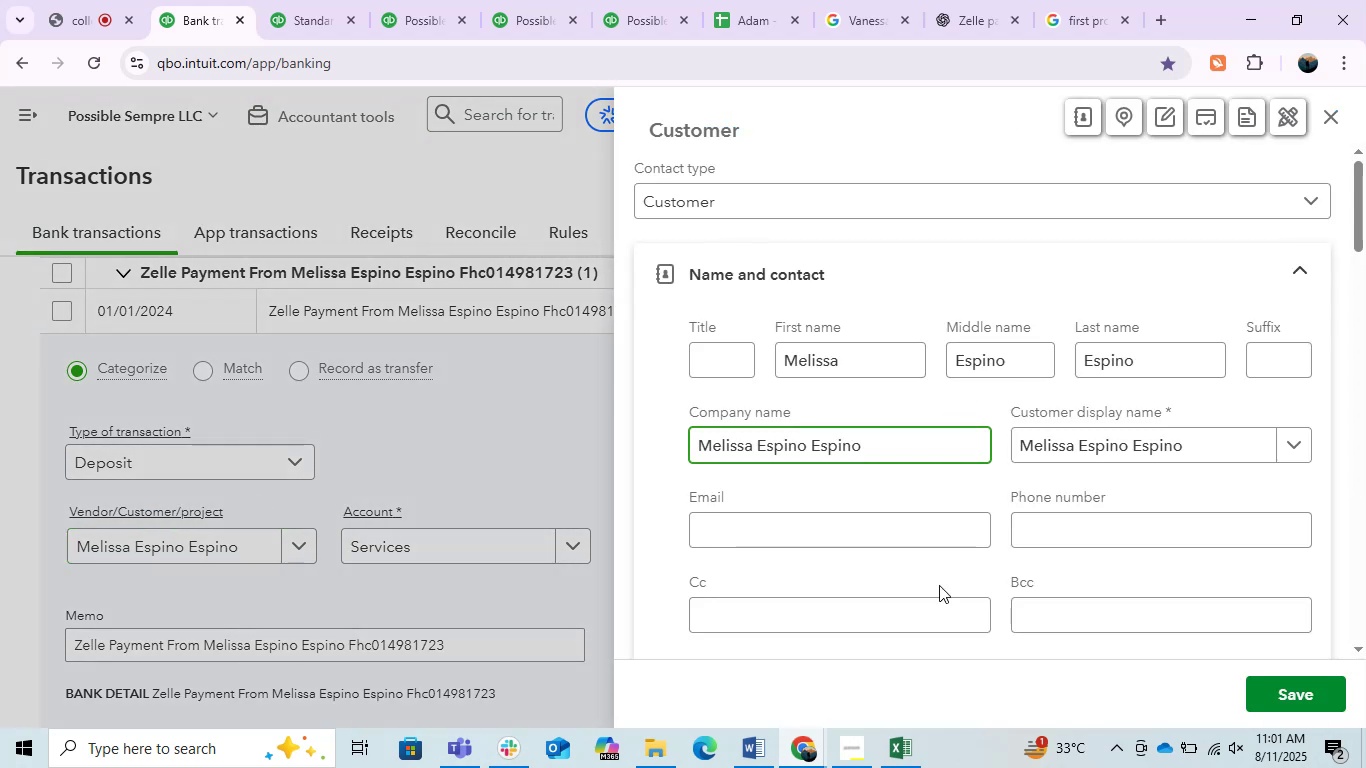 
left_click([1312, 698])
 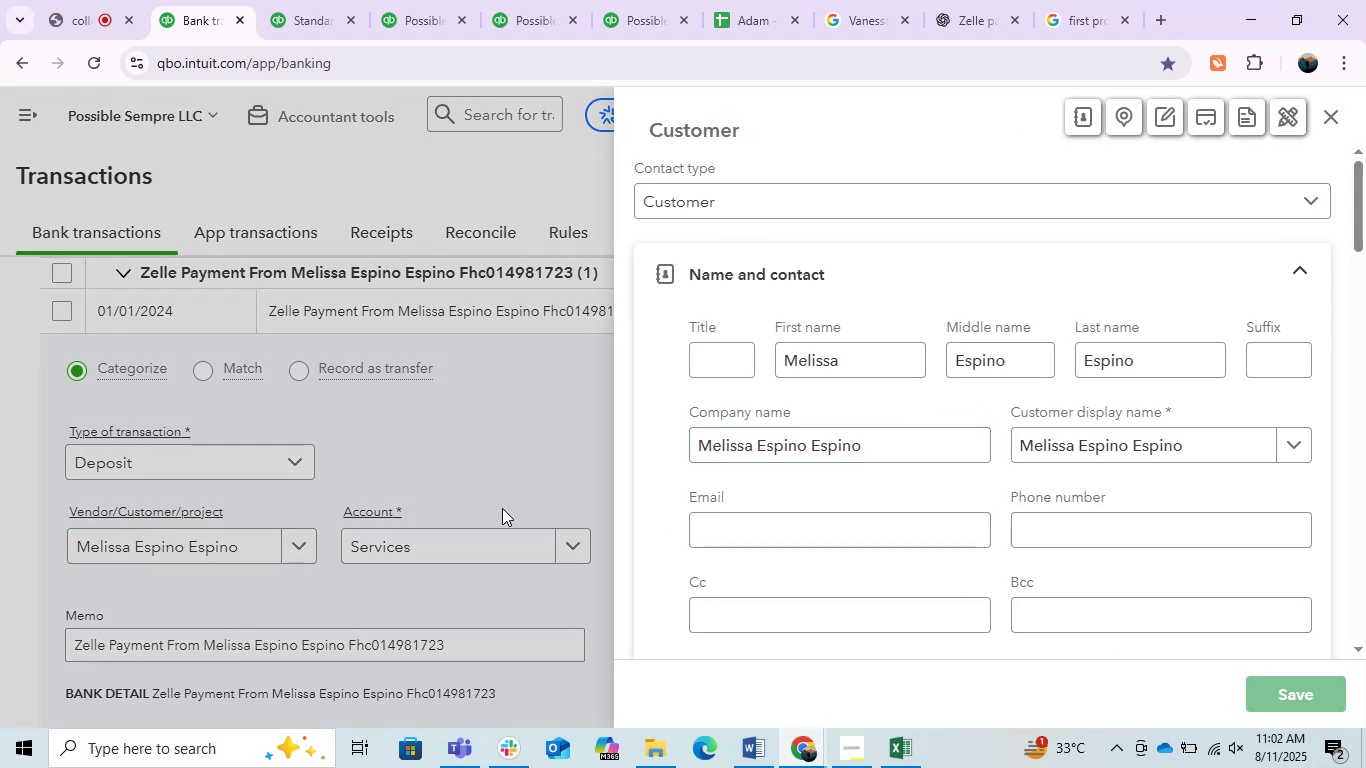 
left_click([488, 543])
 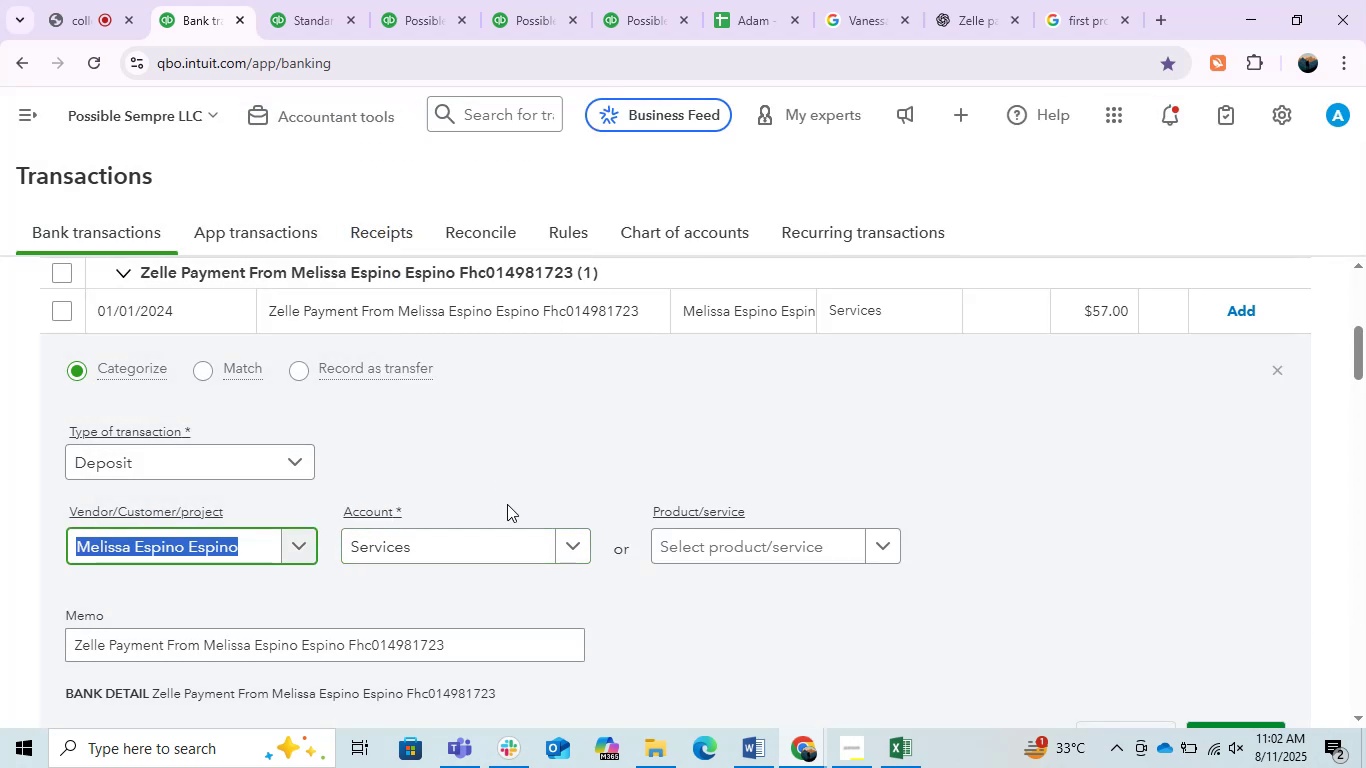 
left_click([490, 535])
 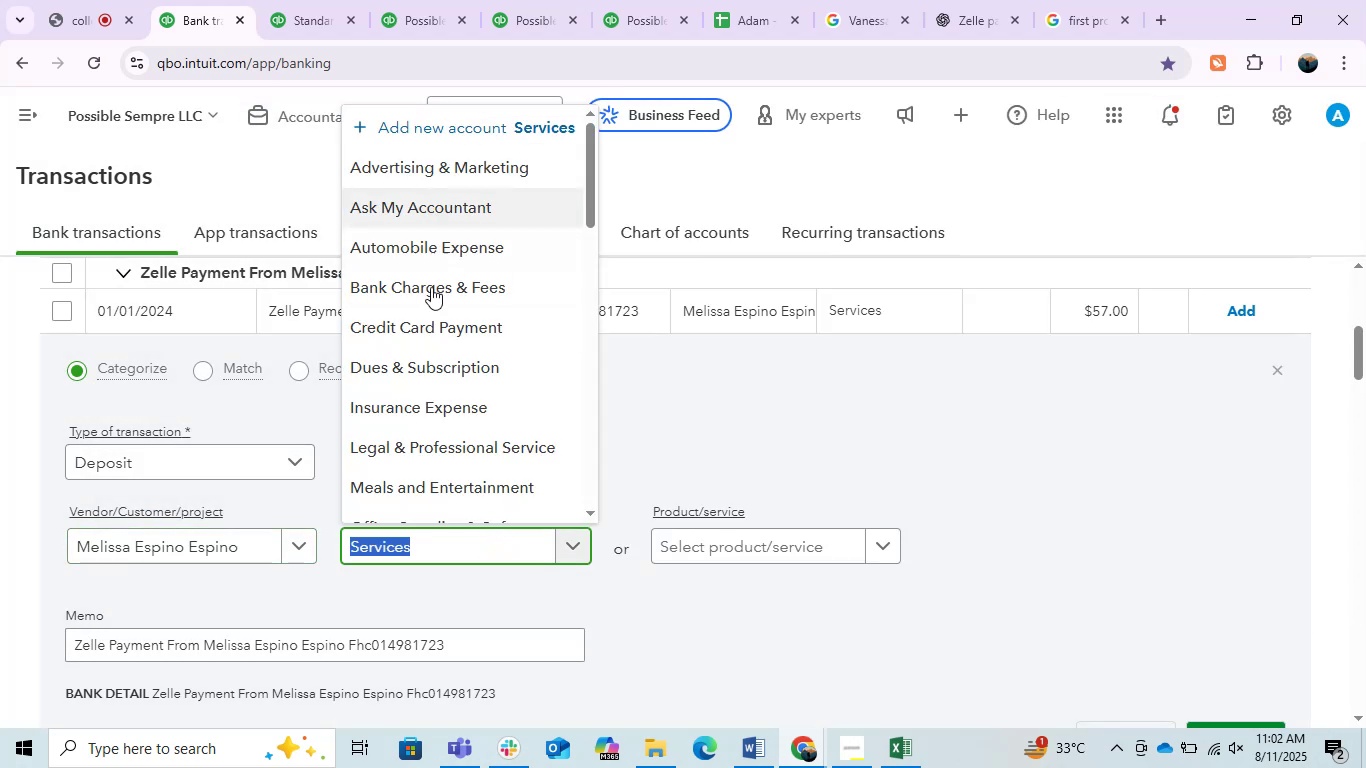 
scroll: coordinate [446, 353], scroll_direction: down, amount: 3.0
 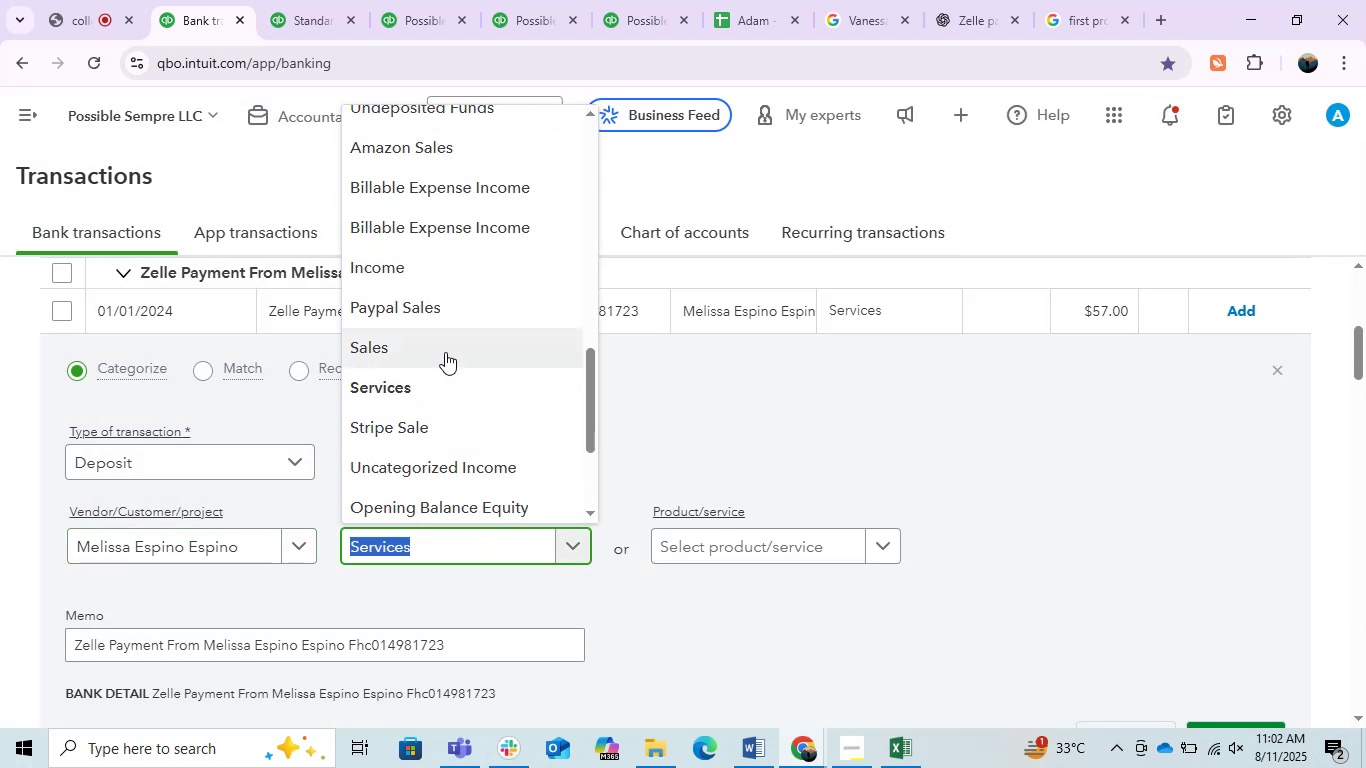 
left_click([423, 272])
 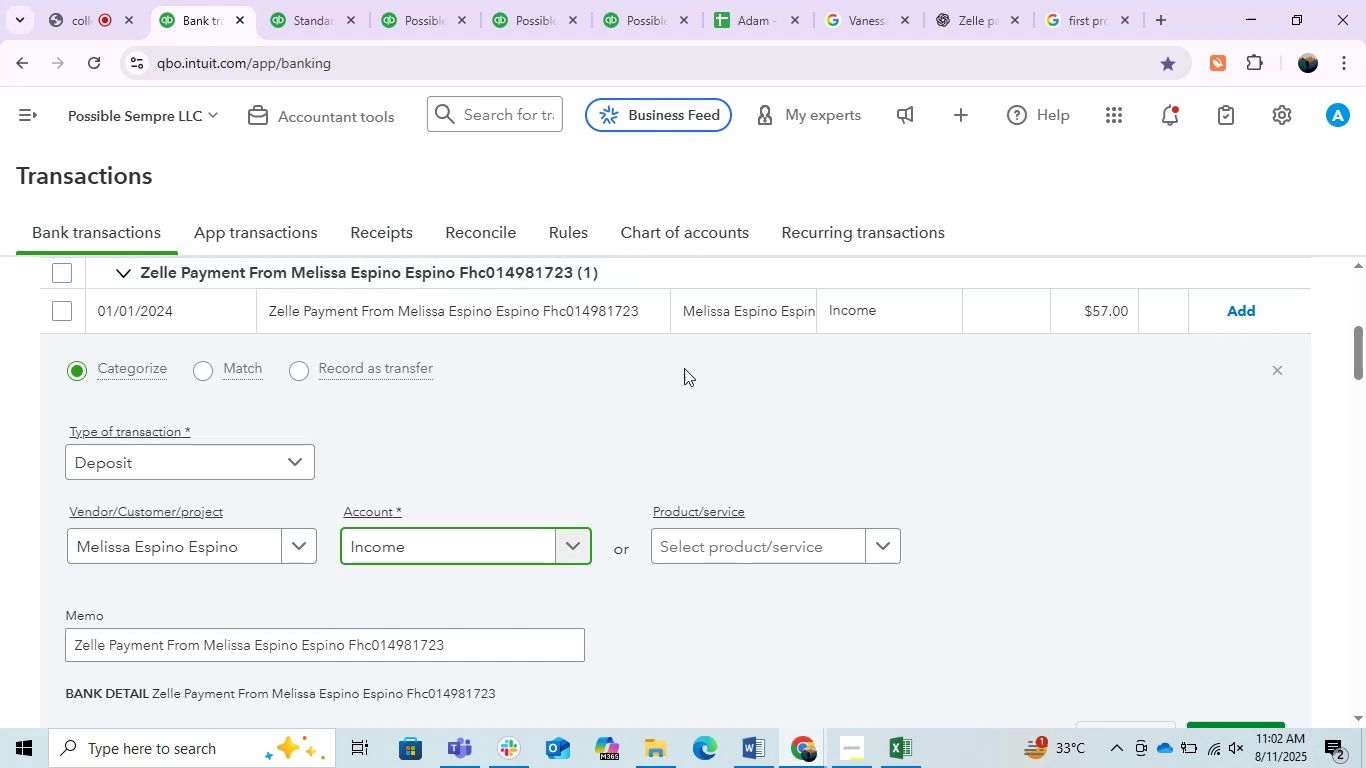 
left_click([1247, 306])
 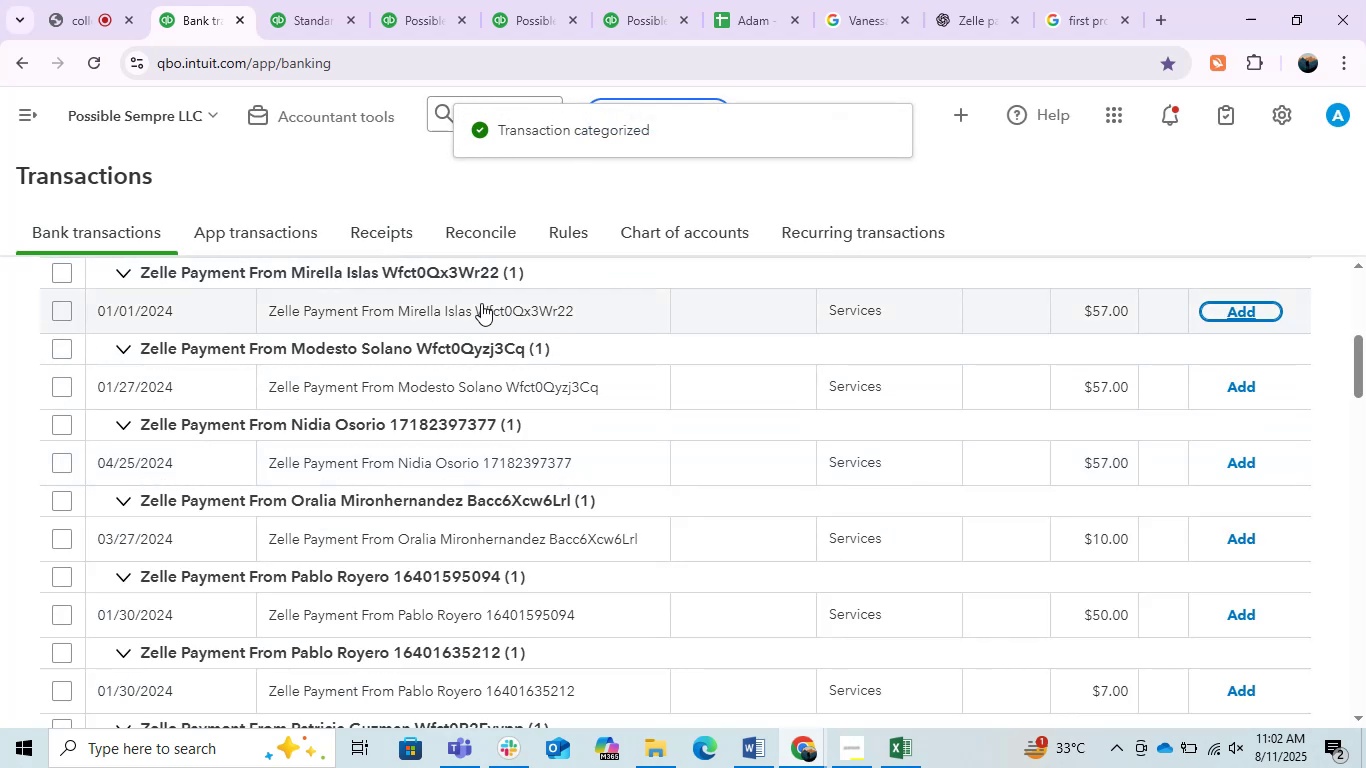 
wait(11.75)
 